 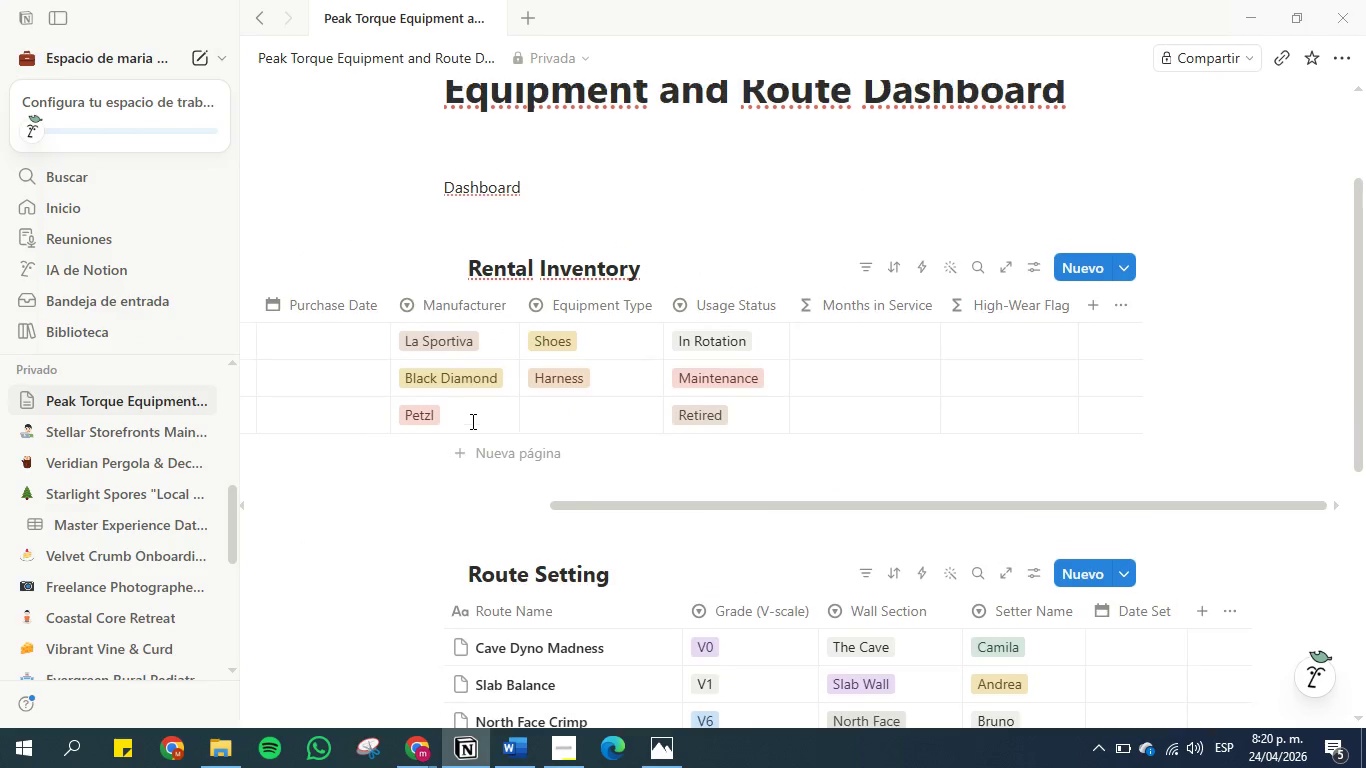 
left_click_drag(start_coordinate=[615, 505], to_coordinate=[269, 491])
 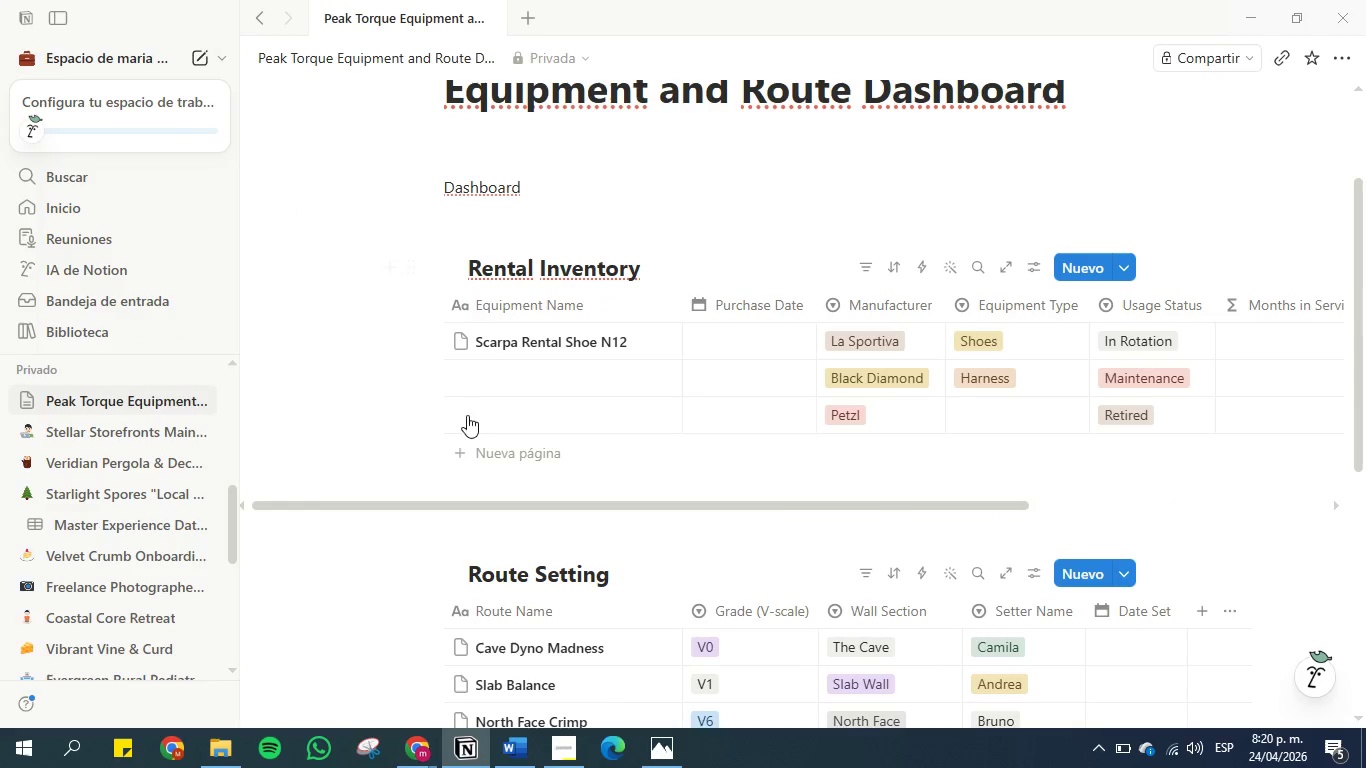 
mouse_move([543, 371])
 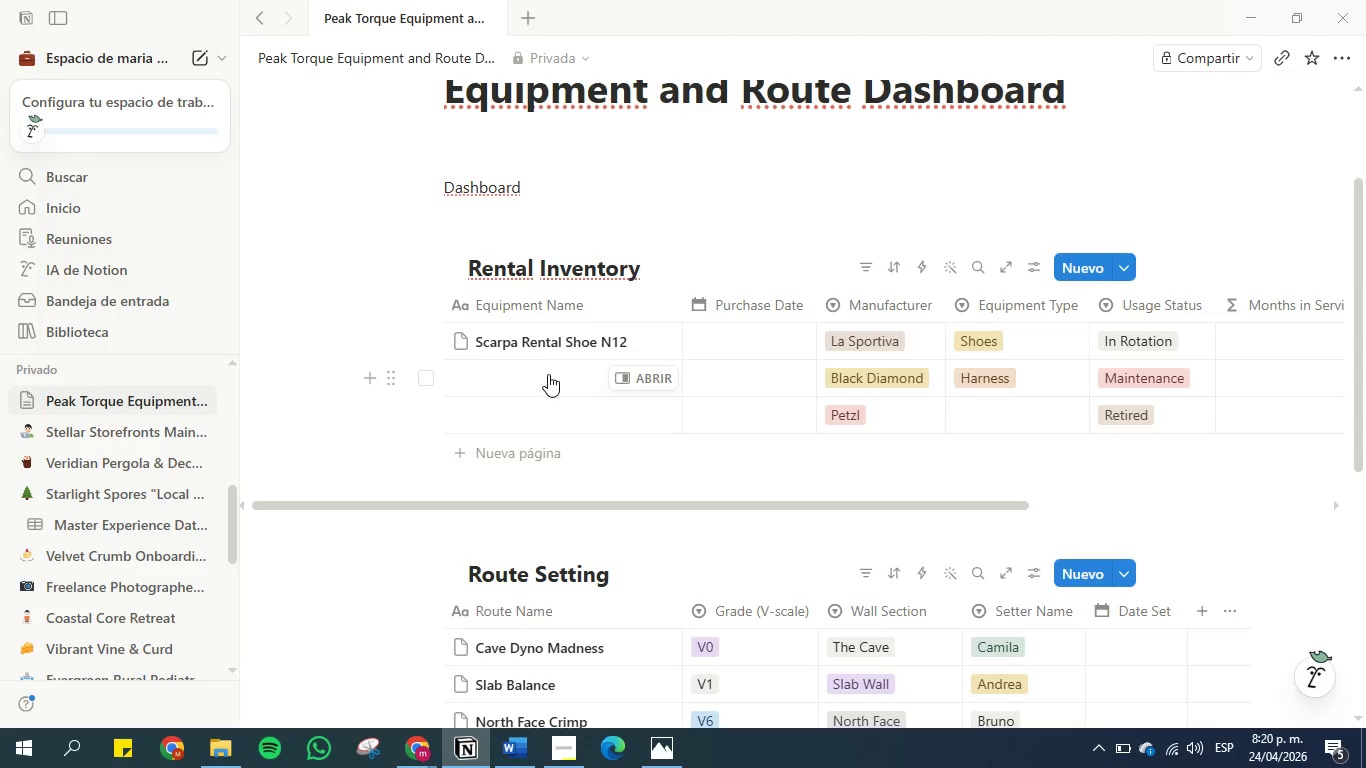 
left_click([548, 374])
 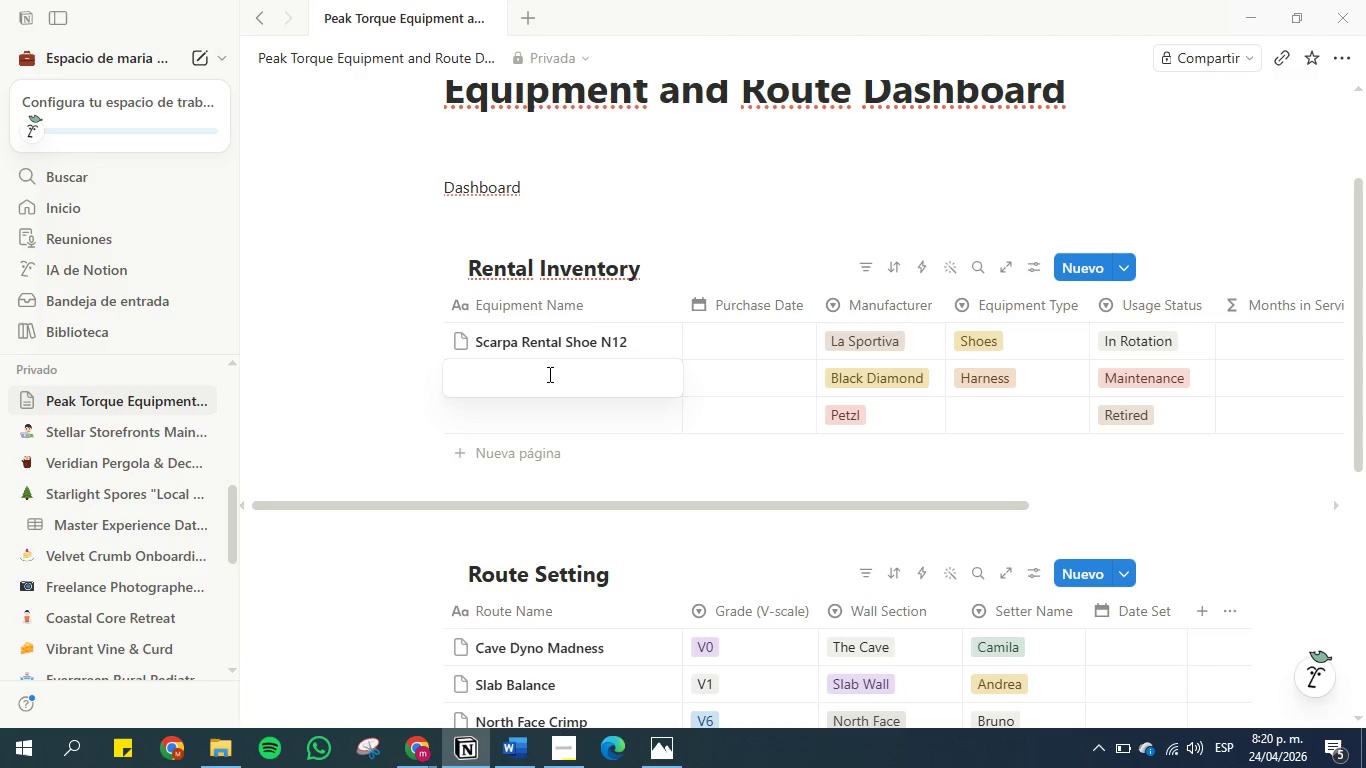 
type(La Sportic)
key(Backspace)
type(va Shoe)
 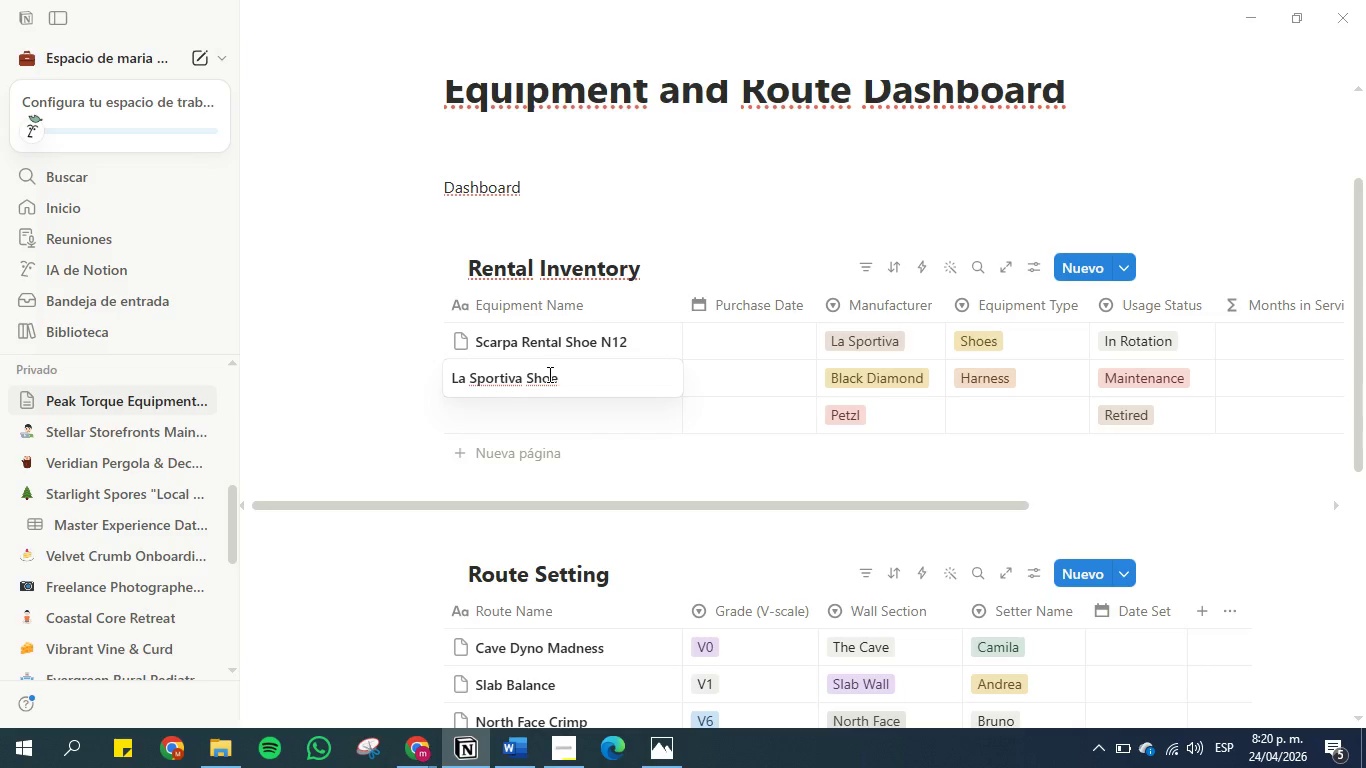 
type( N7)
 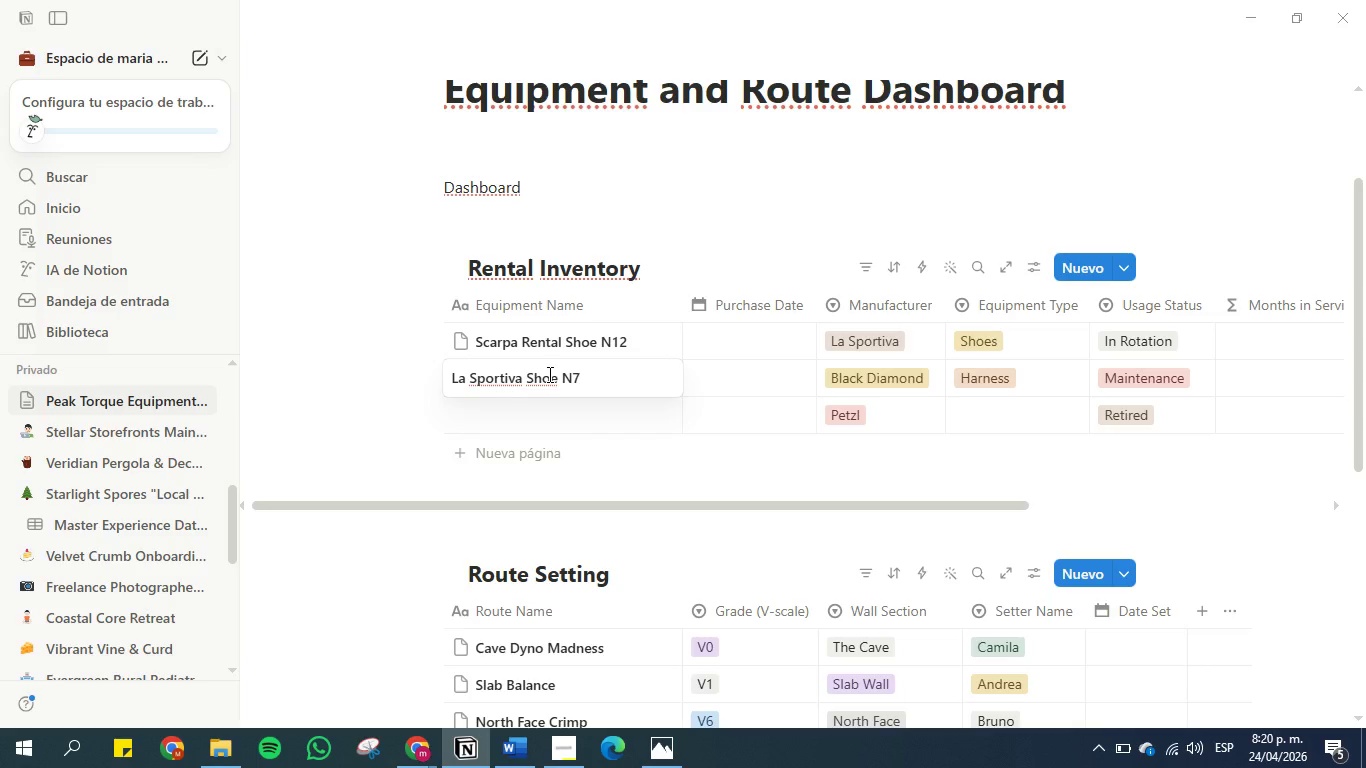 
key(Enter)
 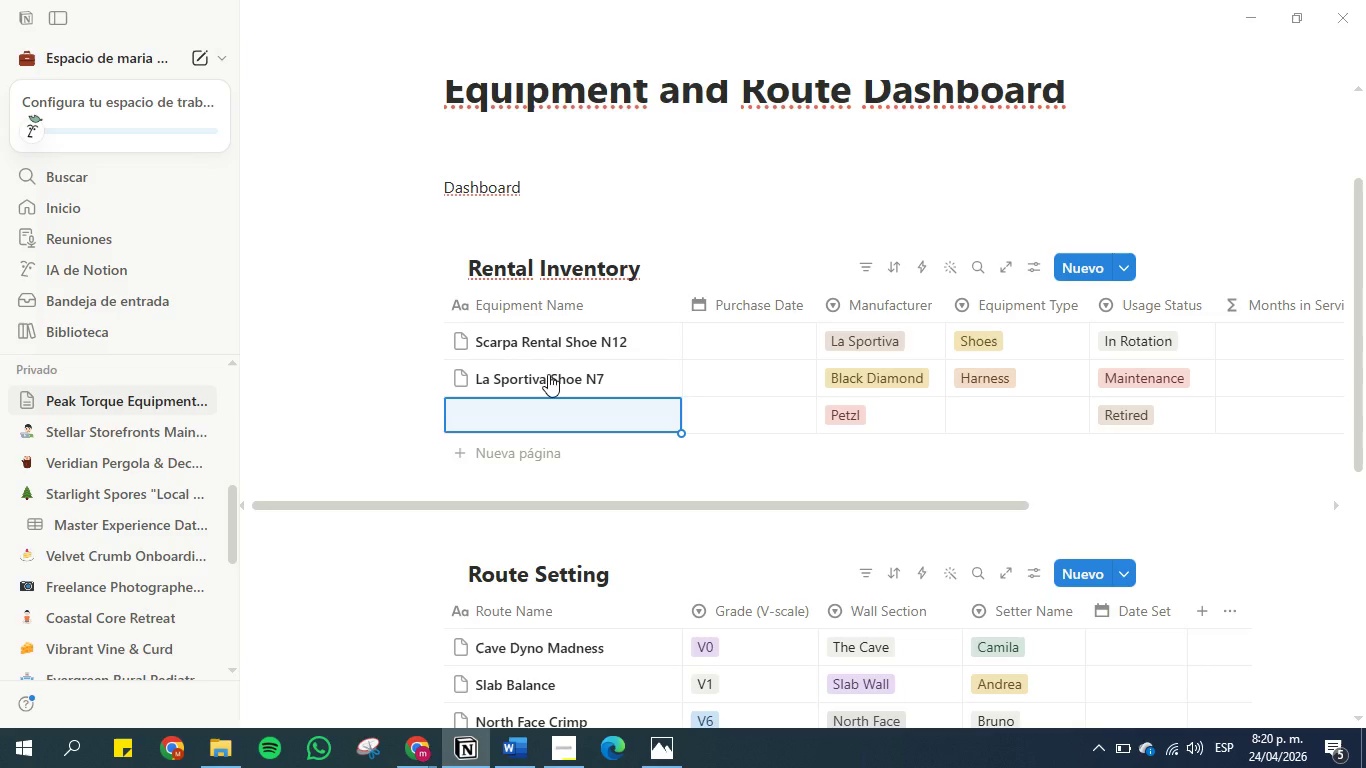 
type(LA)
key(Backspace)
key(Backspace)
type(La Sportiva Soe N8)
 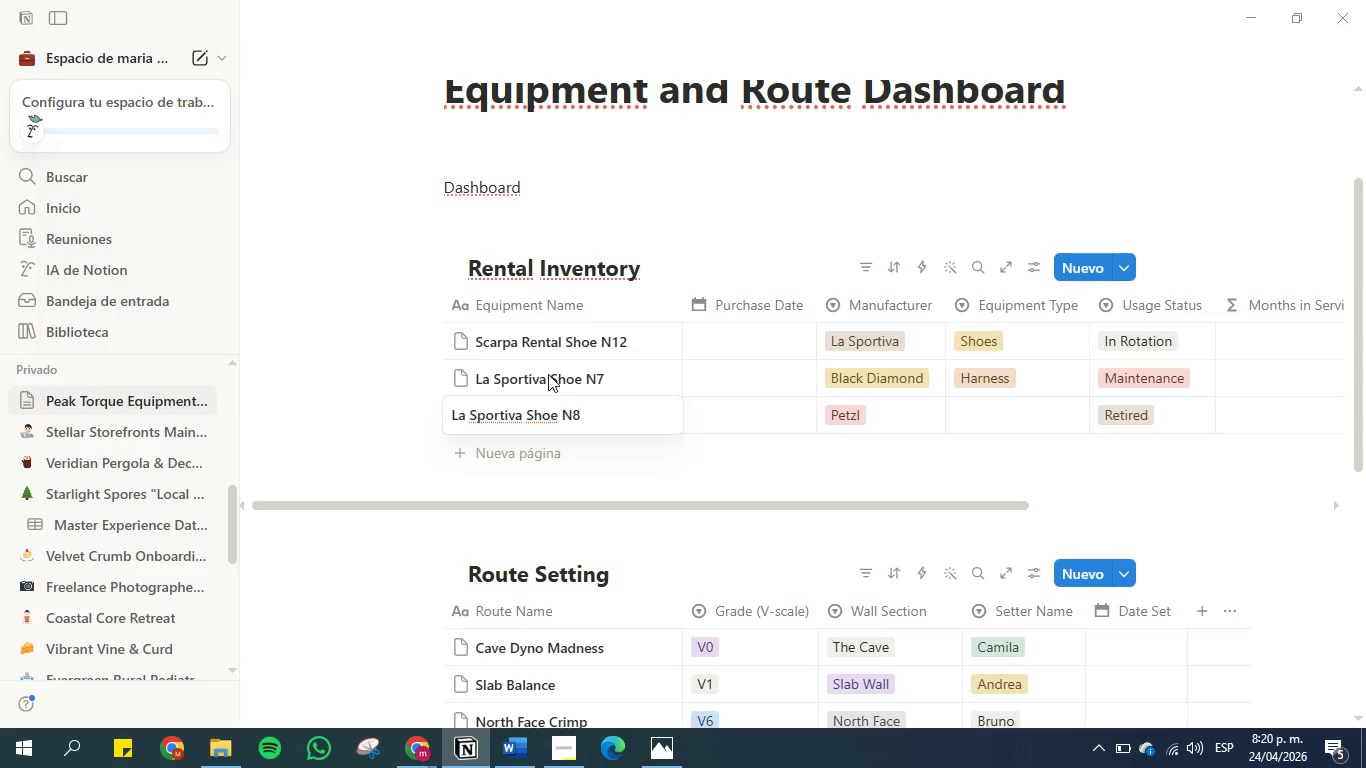 
hold_key(key=CapsLock, duration=0.31)
 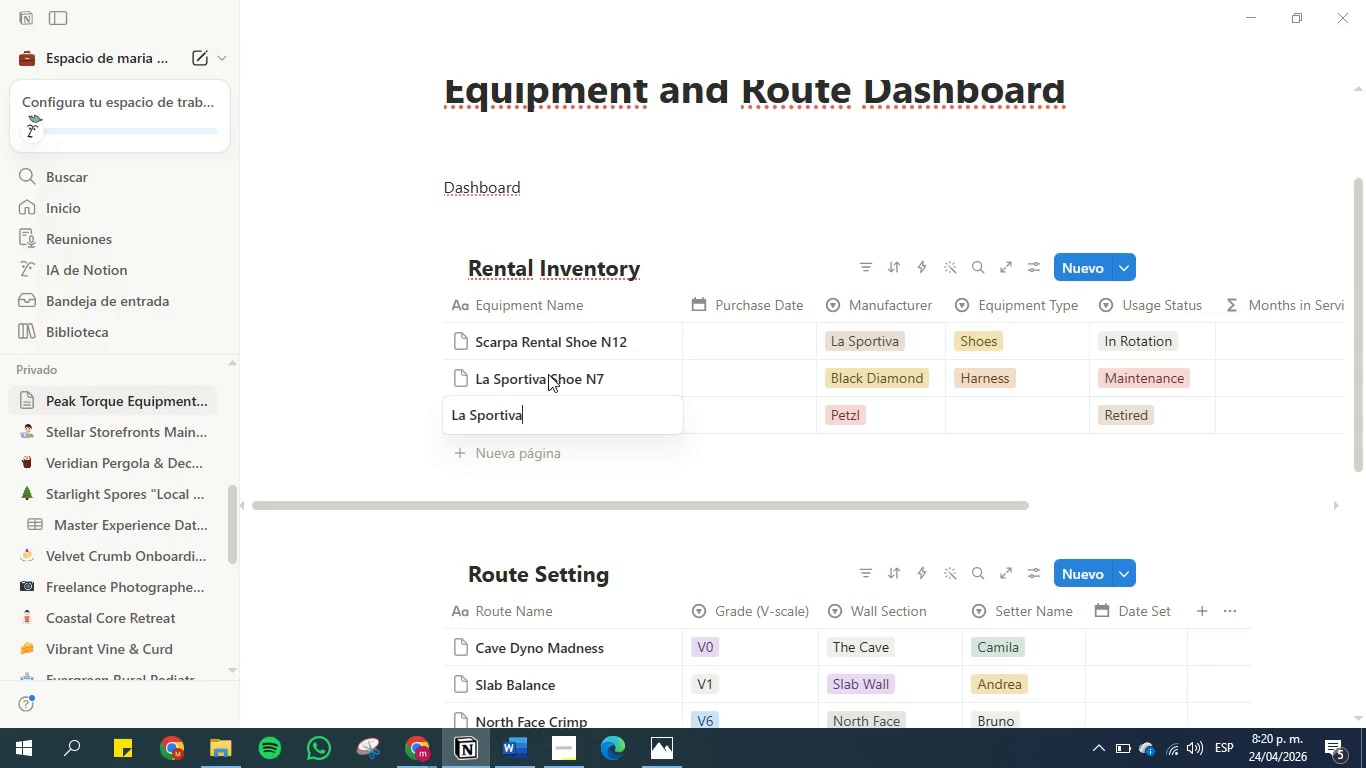 
hold_key(key=H, duration=0.39)
 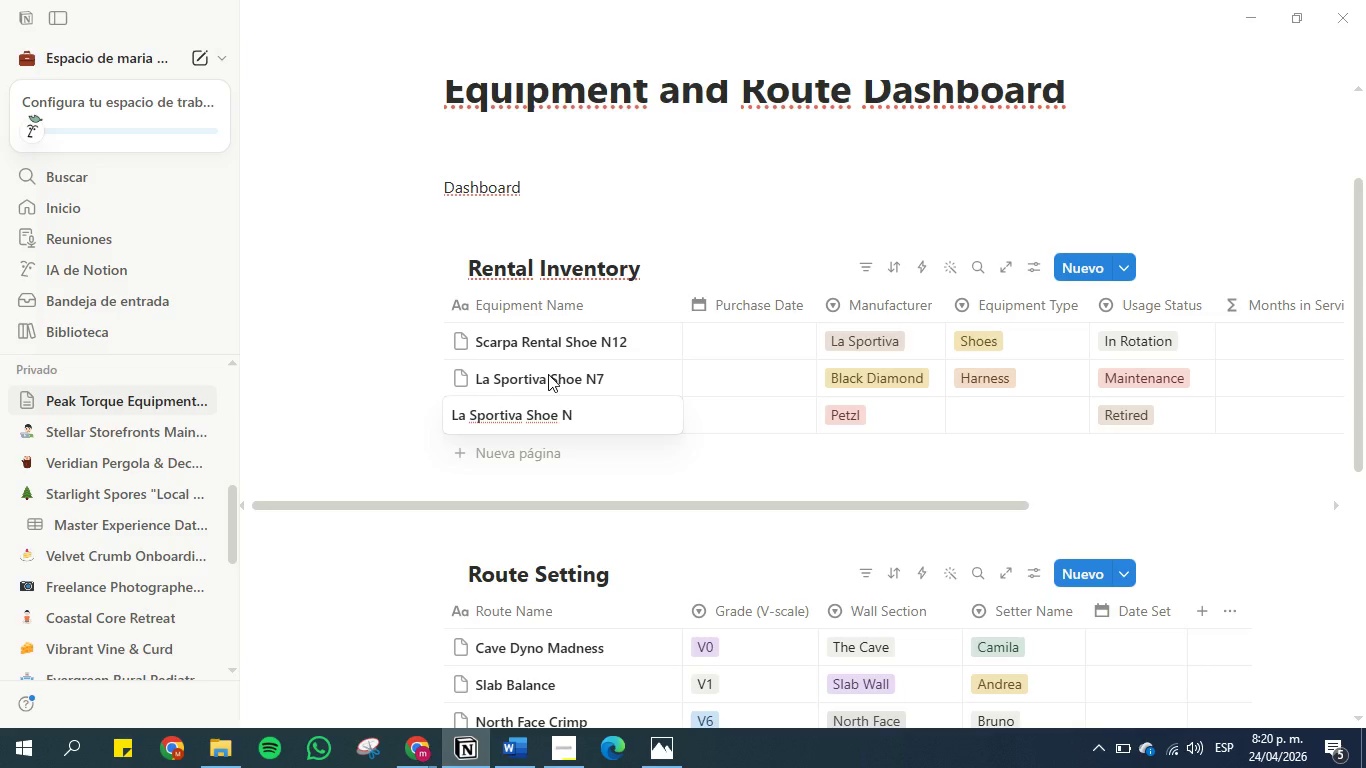 
key(Enter)
 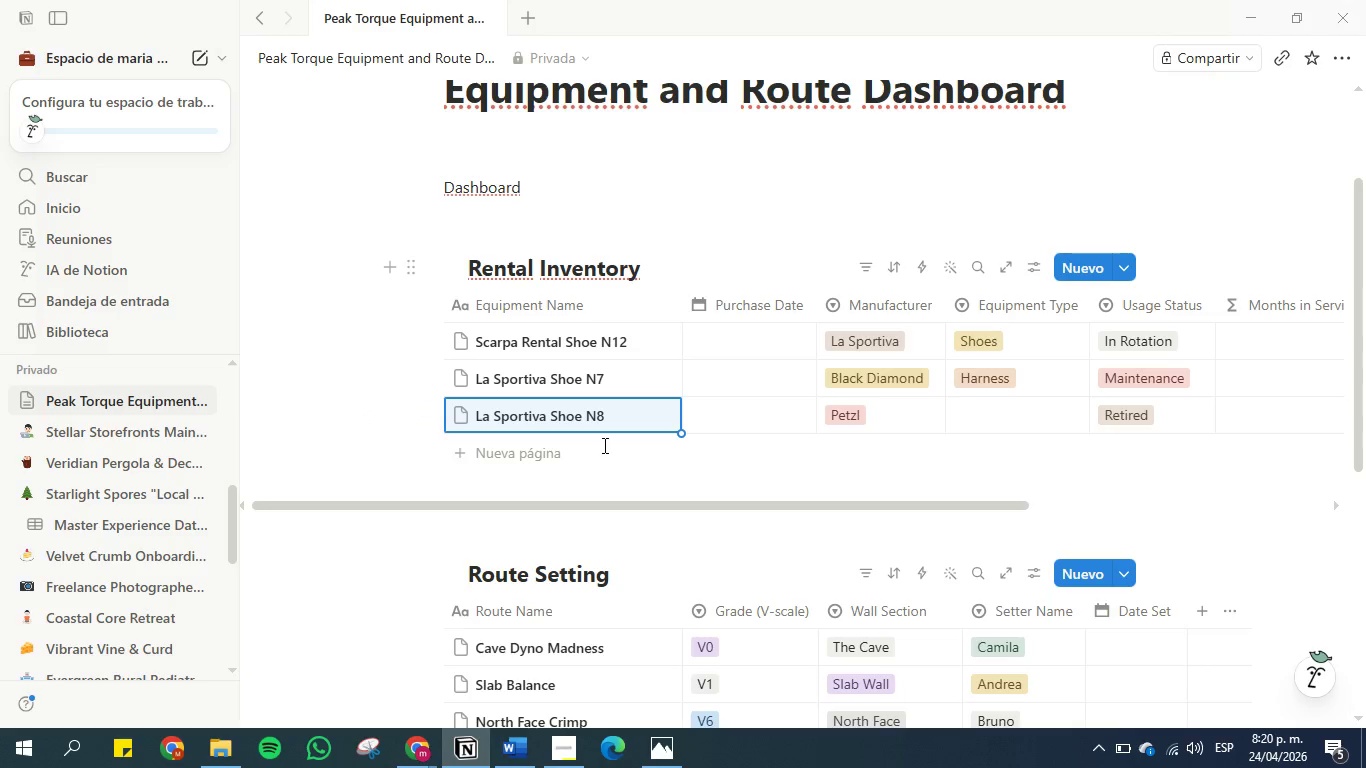 
left_click([539, 464])
 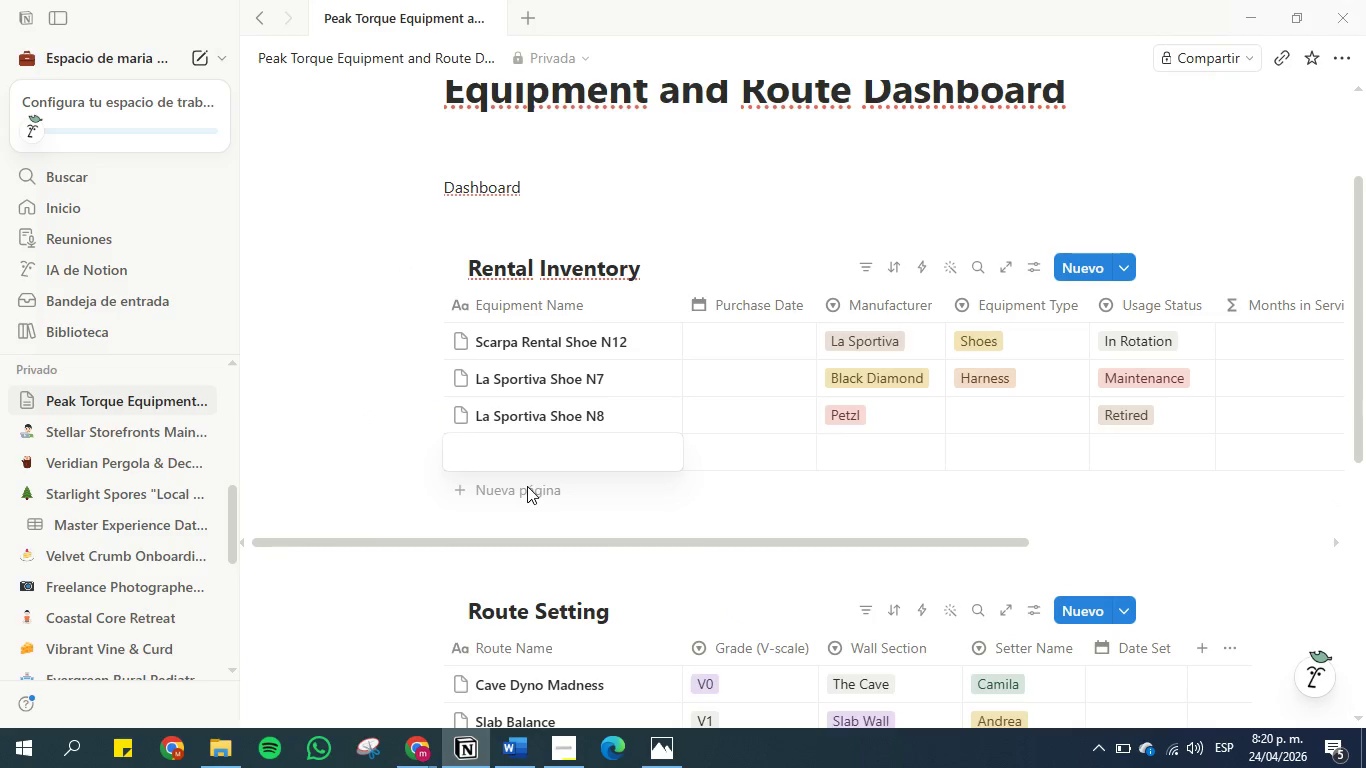 
double_click([527, 486])
 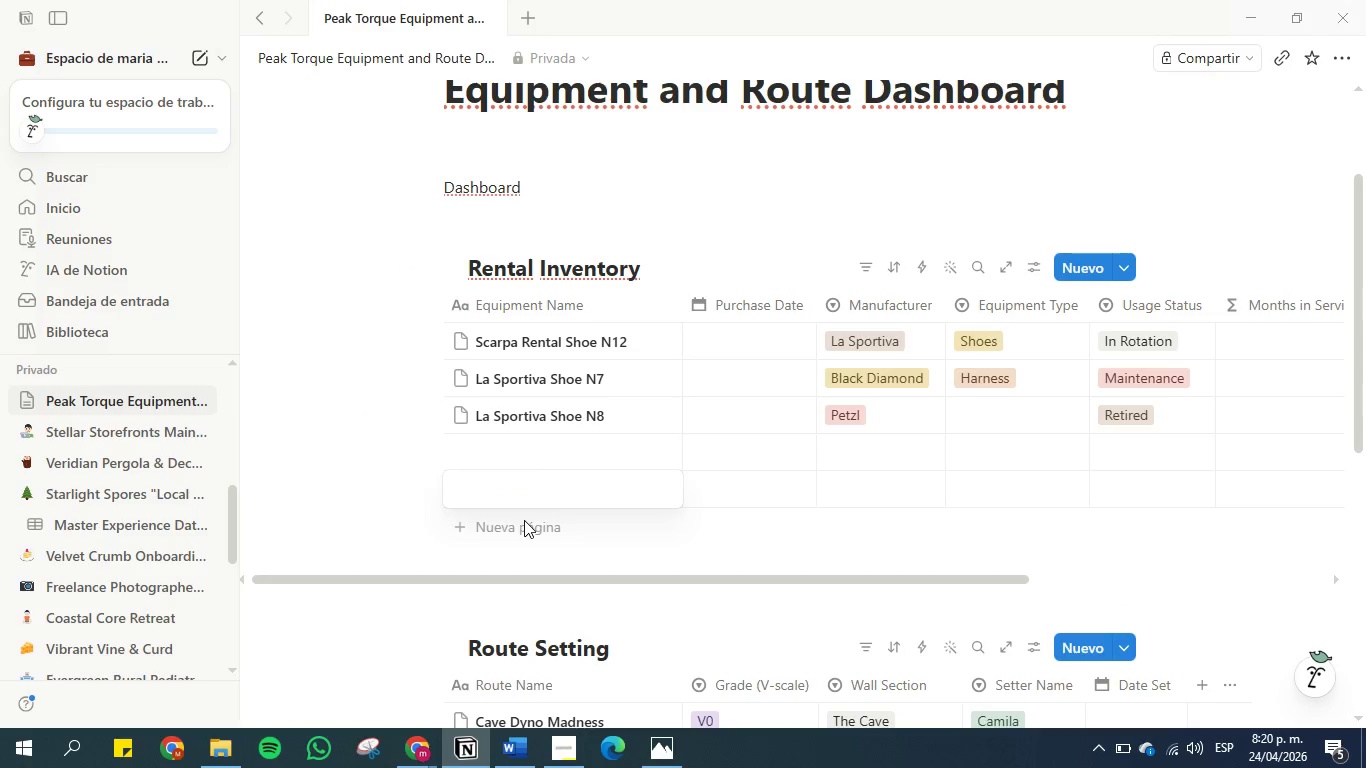 
double_click([524, 520])
 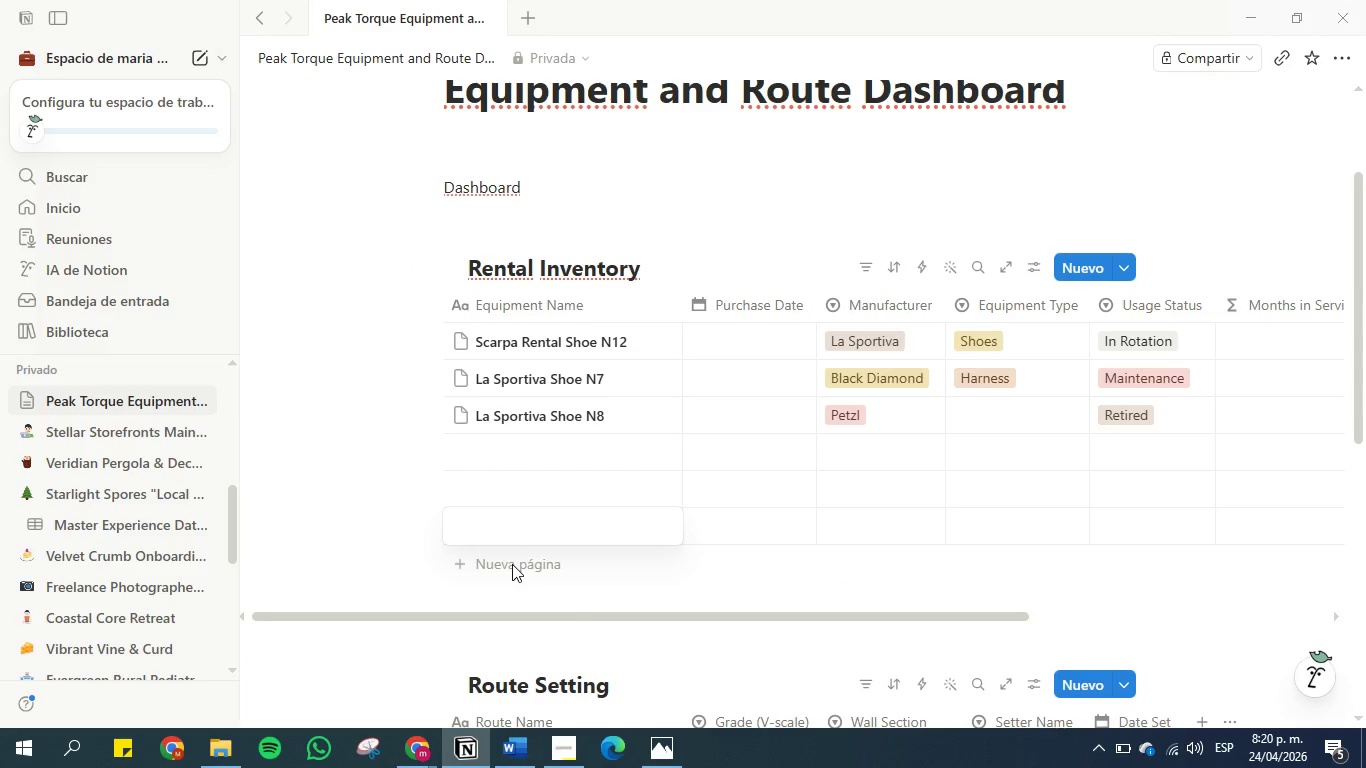 
double_click([512, 564])
 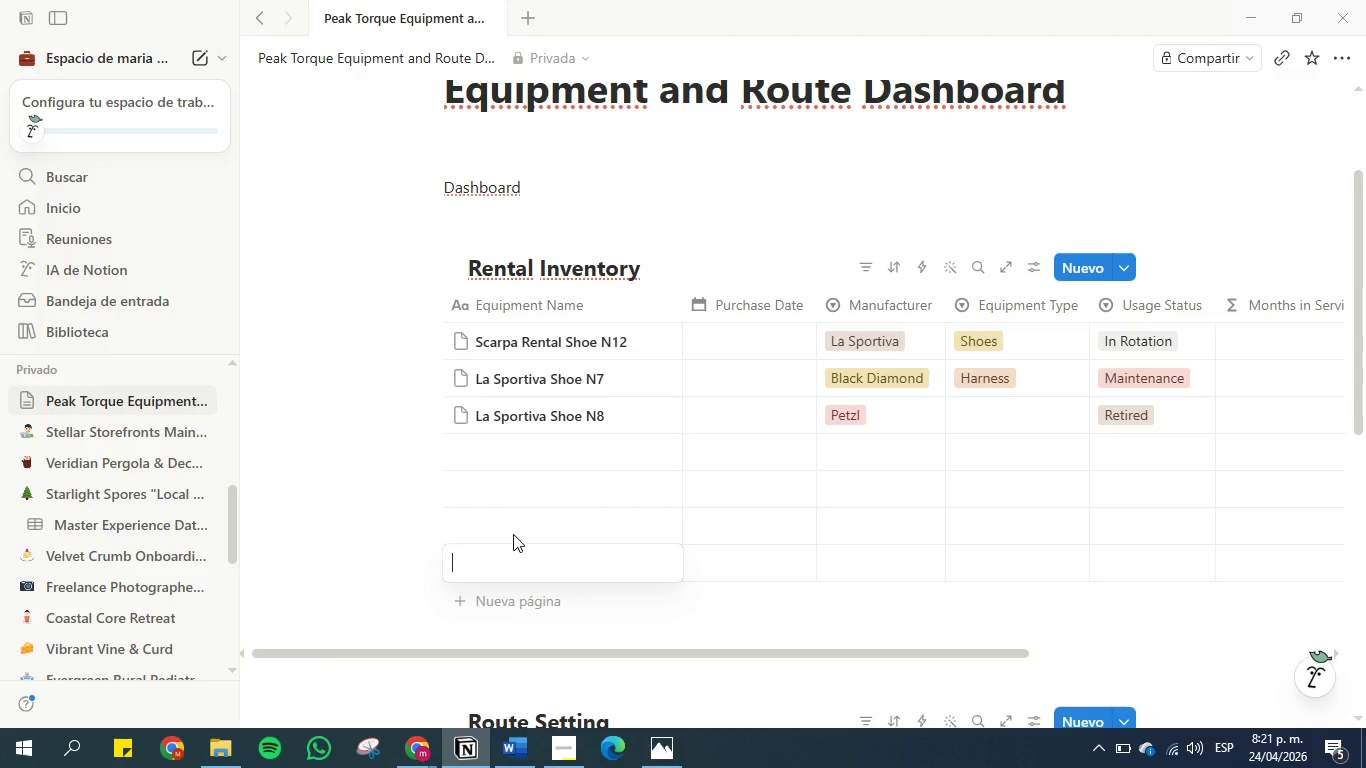 
wait(5.78)
 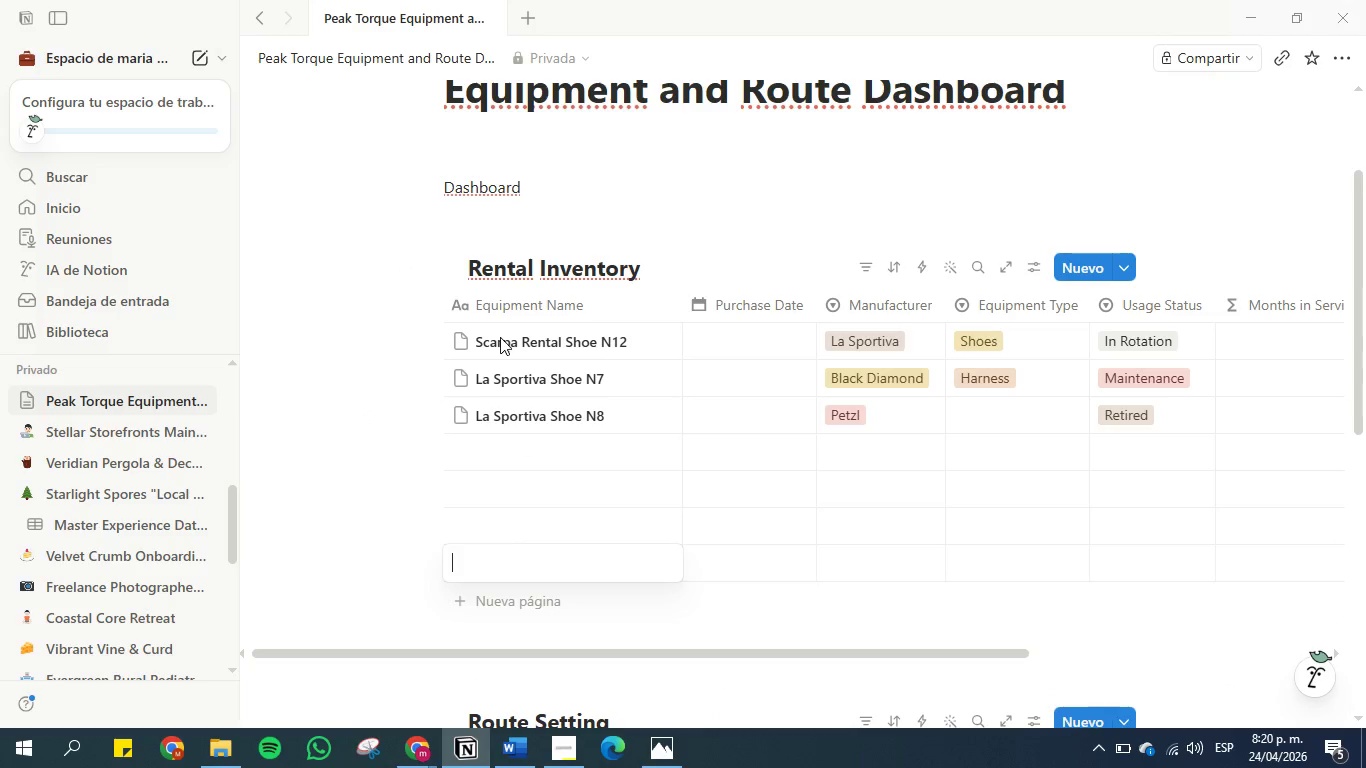 
double_click([509, 601])
 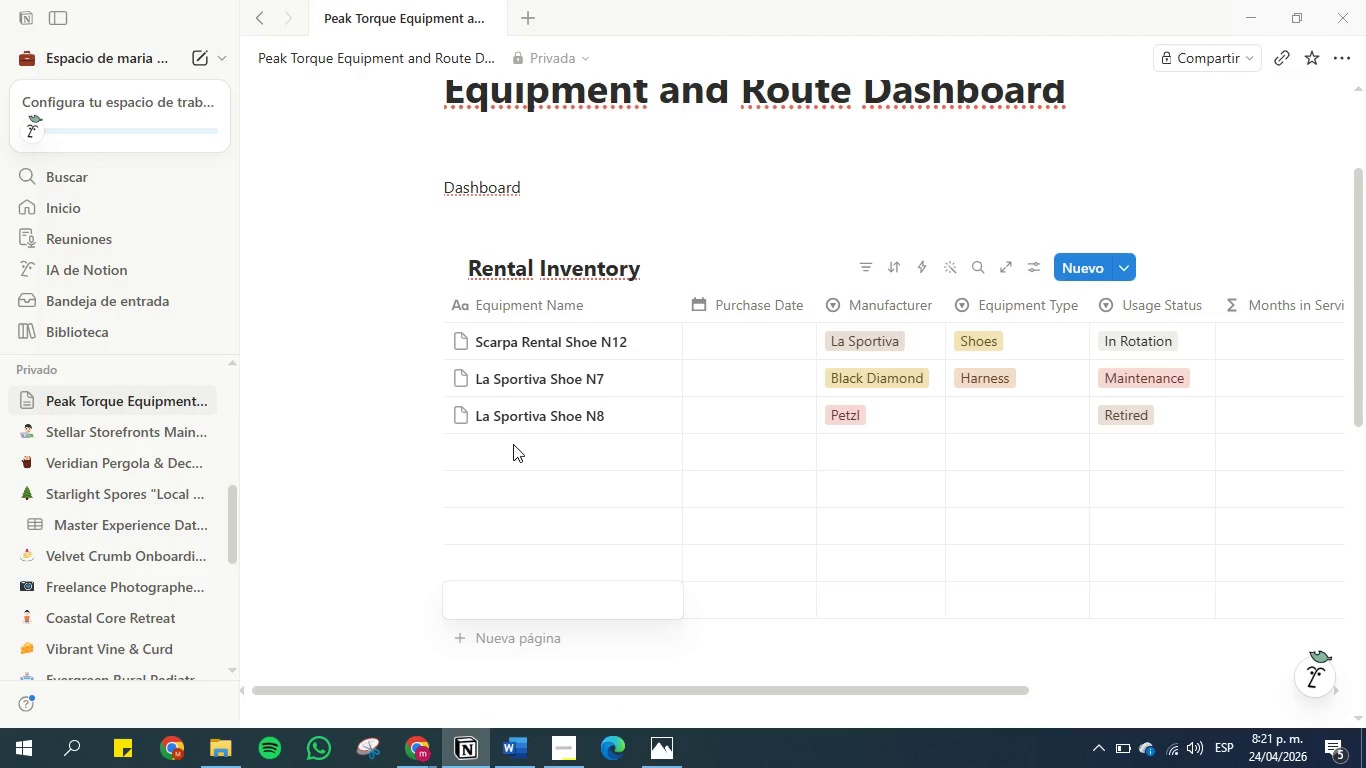 
left_click([517, 451])
 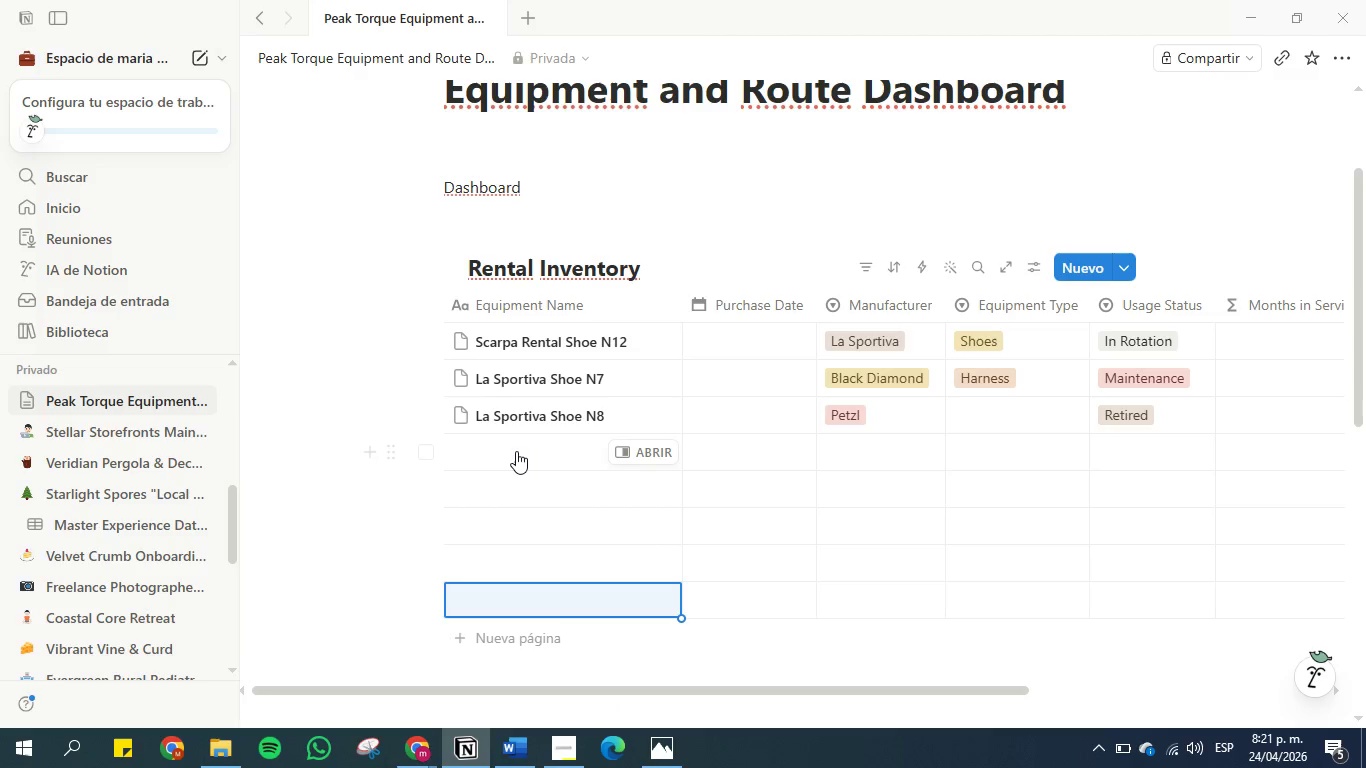 
left_click([516, 451])
 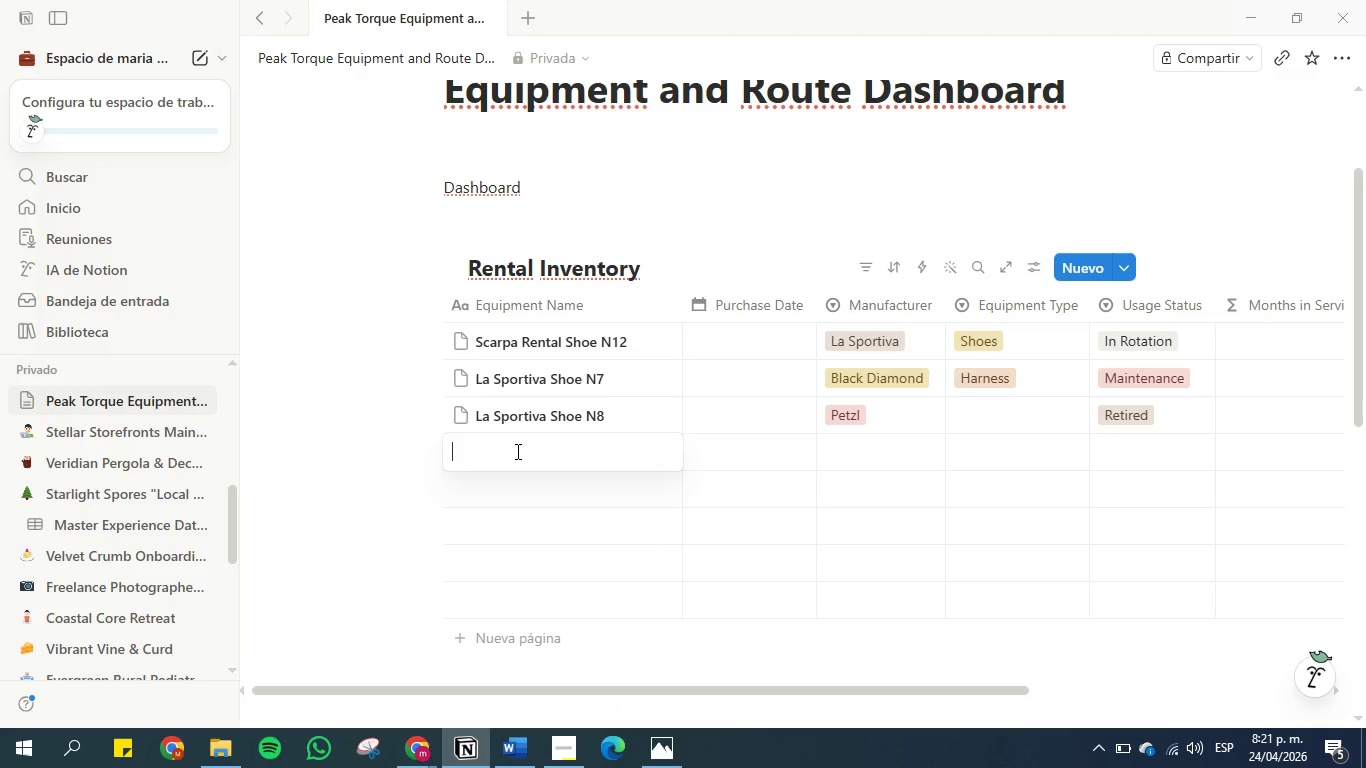 
type(bLA)
key(Backspace)
key(Backspace)
key(Backspace)
type(Black Diamnd Harness N3)
 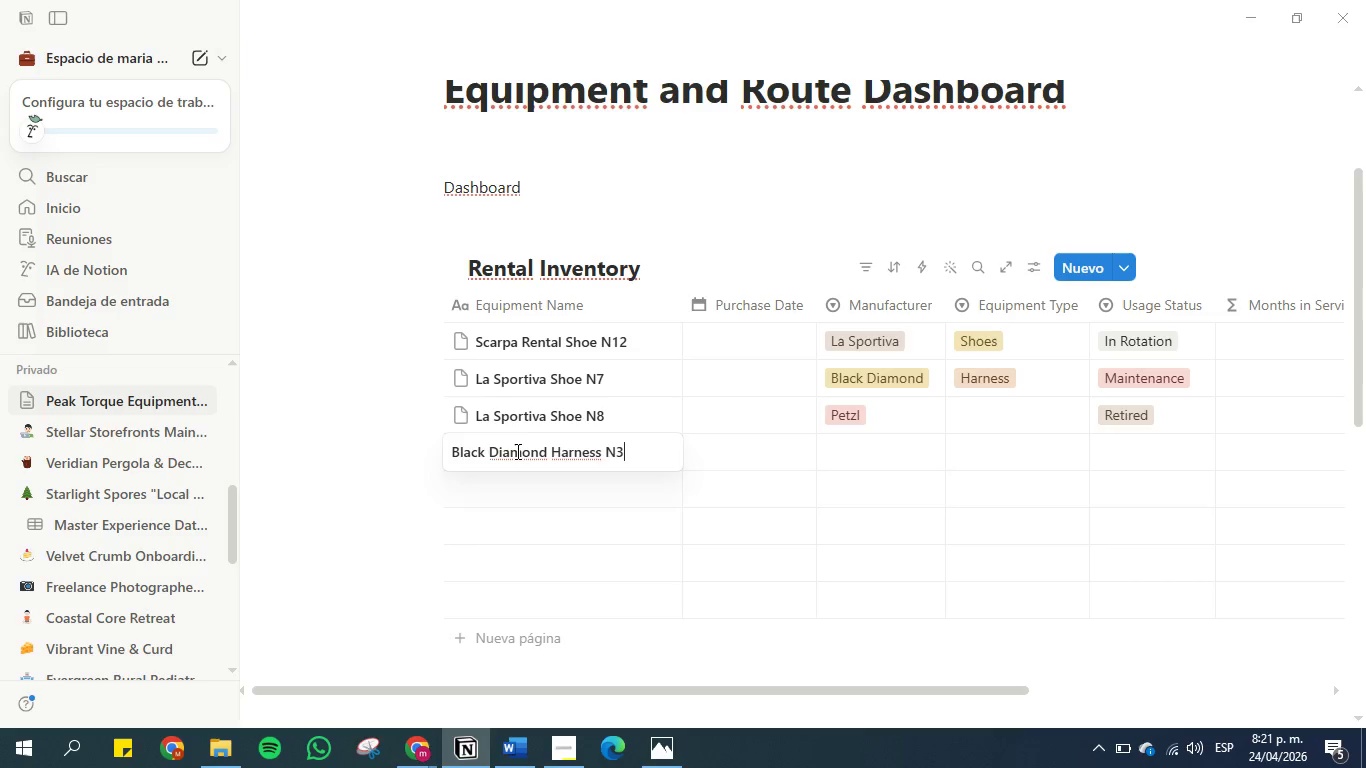 
hold_key(key=O, duration=0.33)
 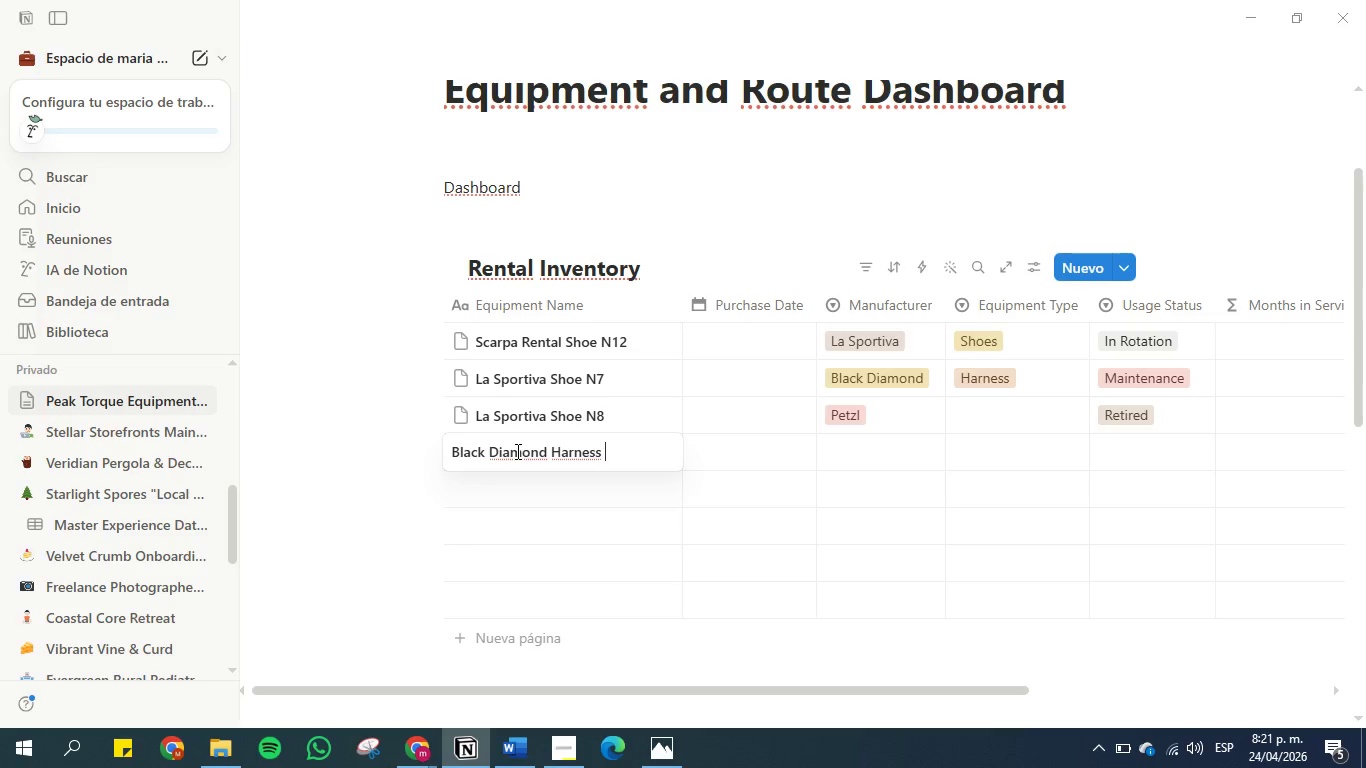 
key(Enter)
 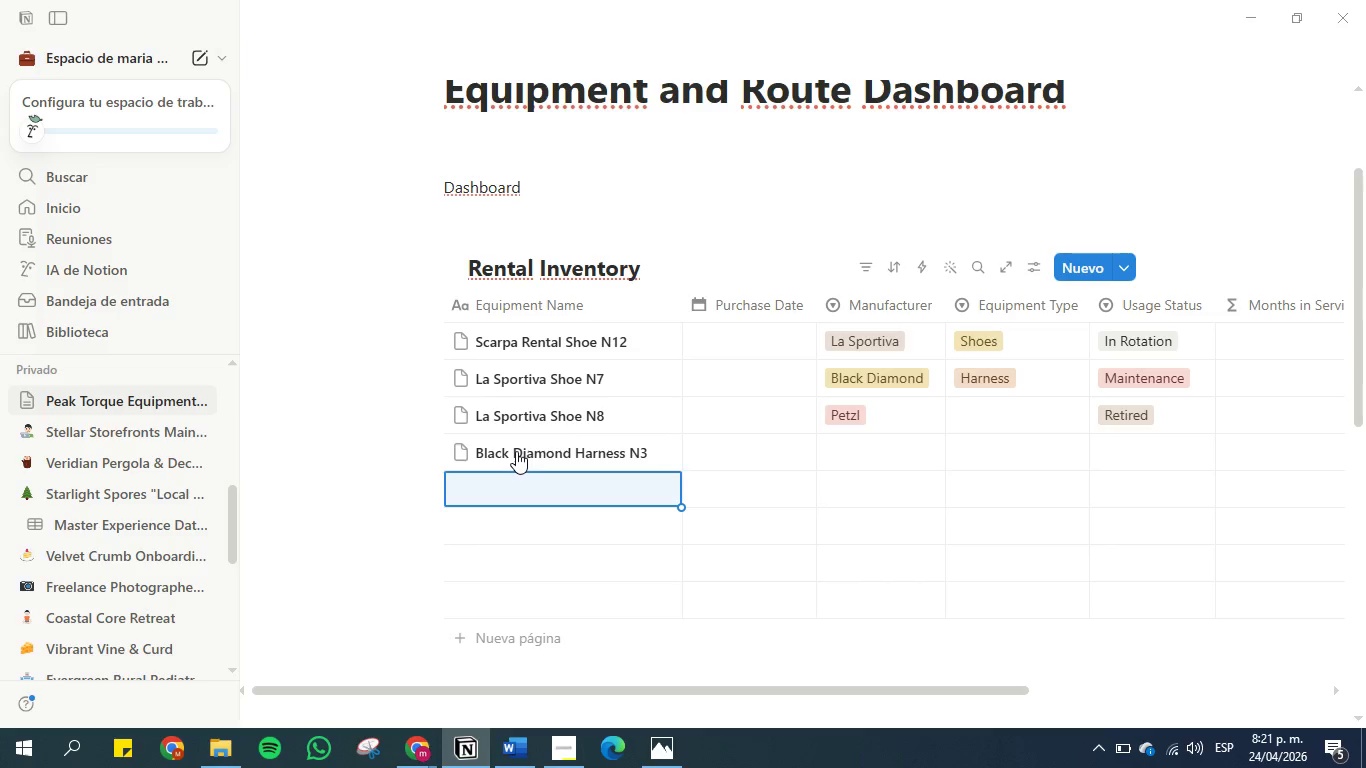 
type(Pets)
key(Backspace)
type(zl Harnee)
key(Backspace)
type(ss)
 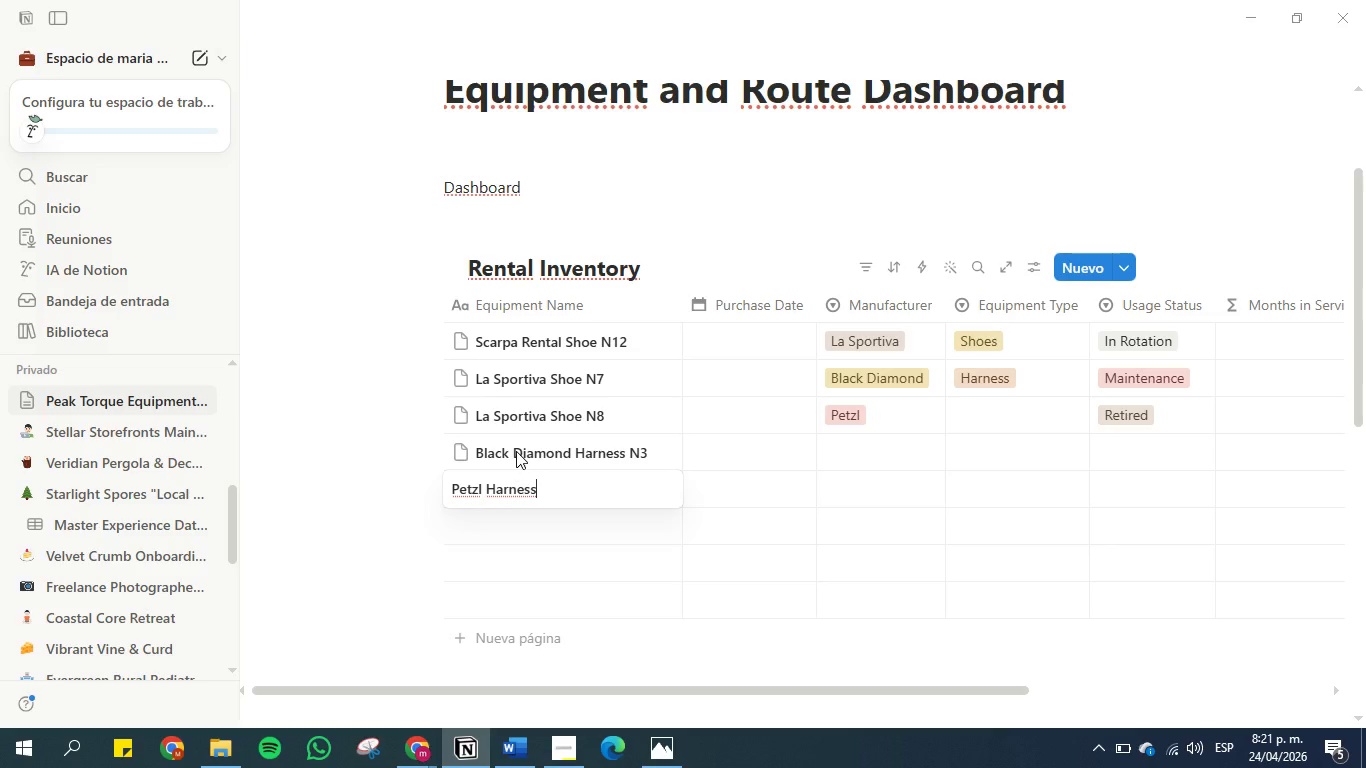 
key(Enter)
 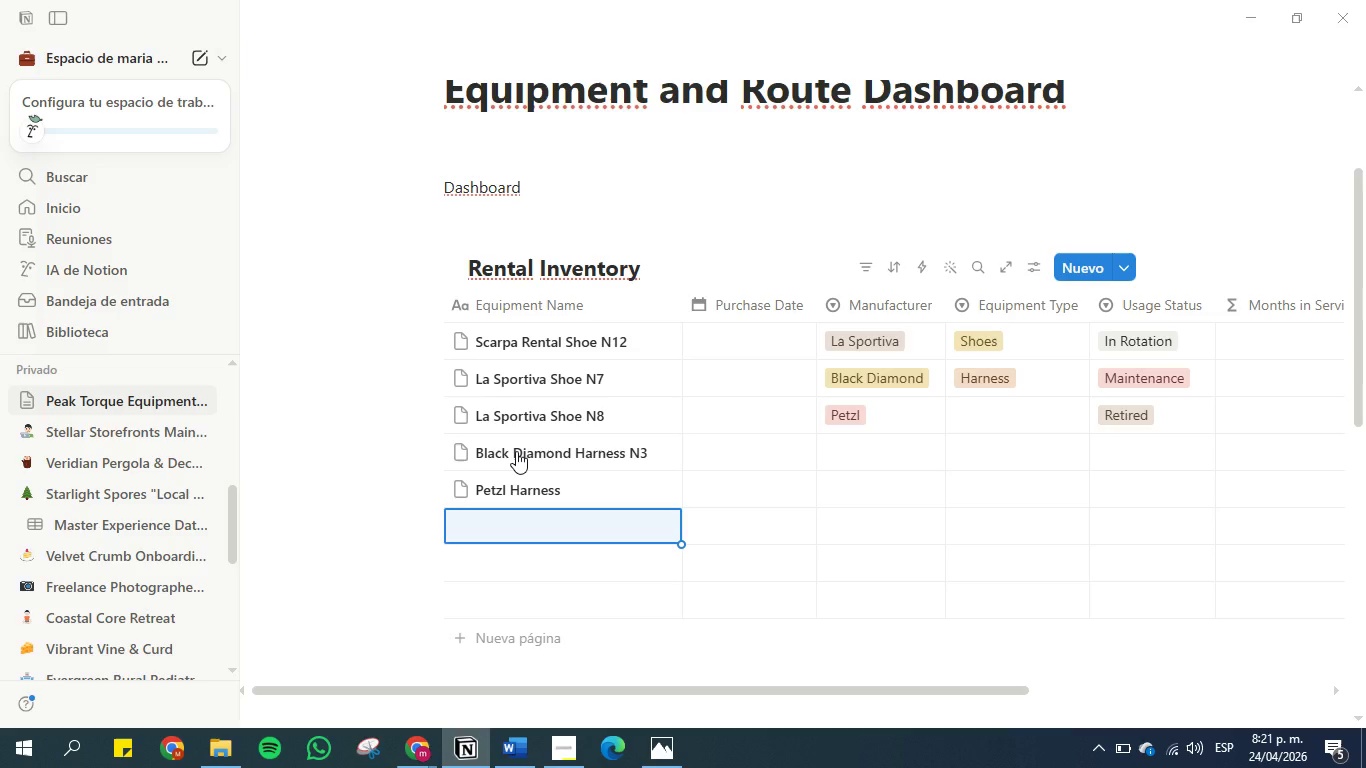 
type(Scaroa Shoe N11)
 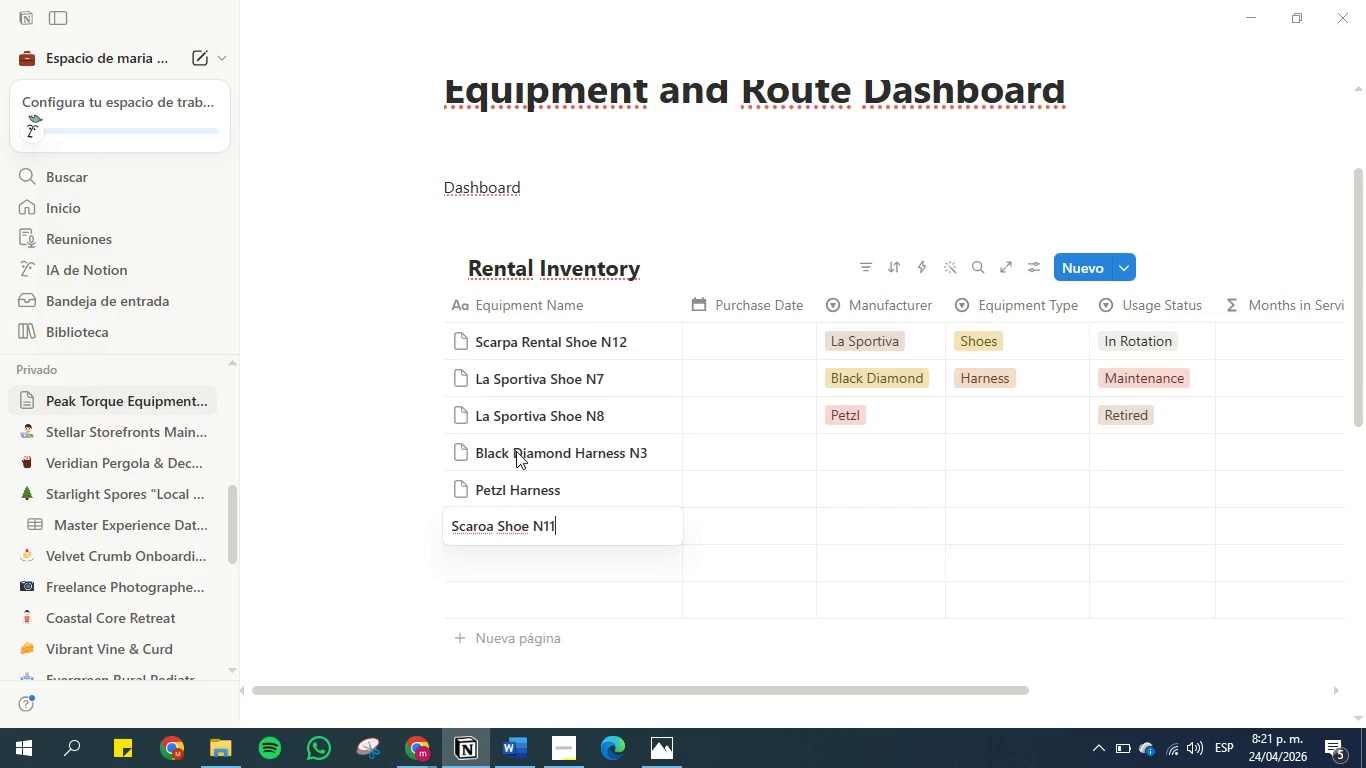 
key(Enter)
 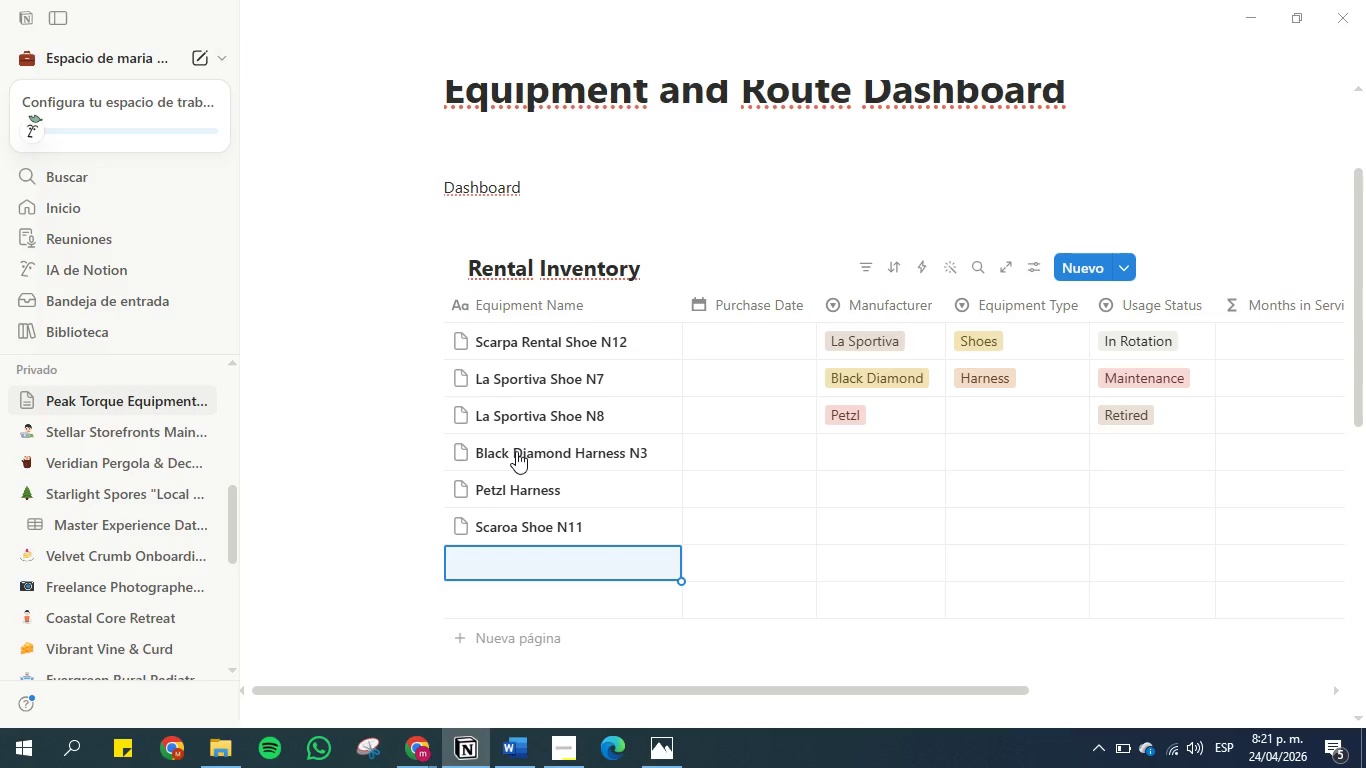 
key(CapsLock)
 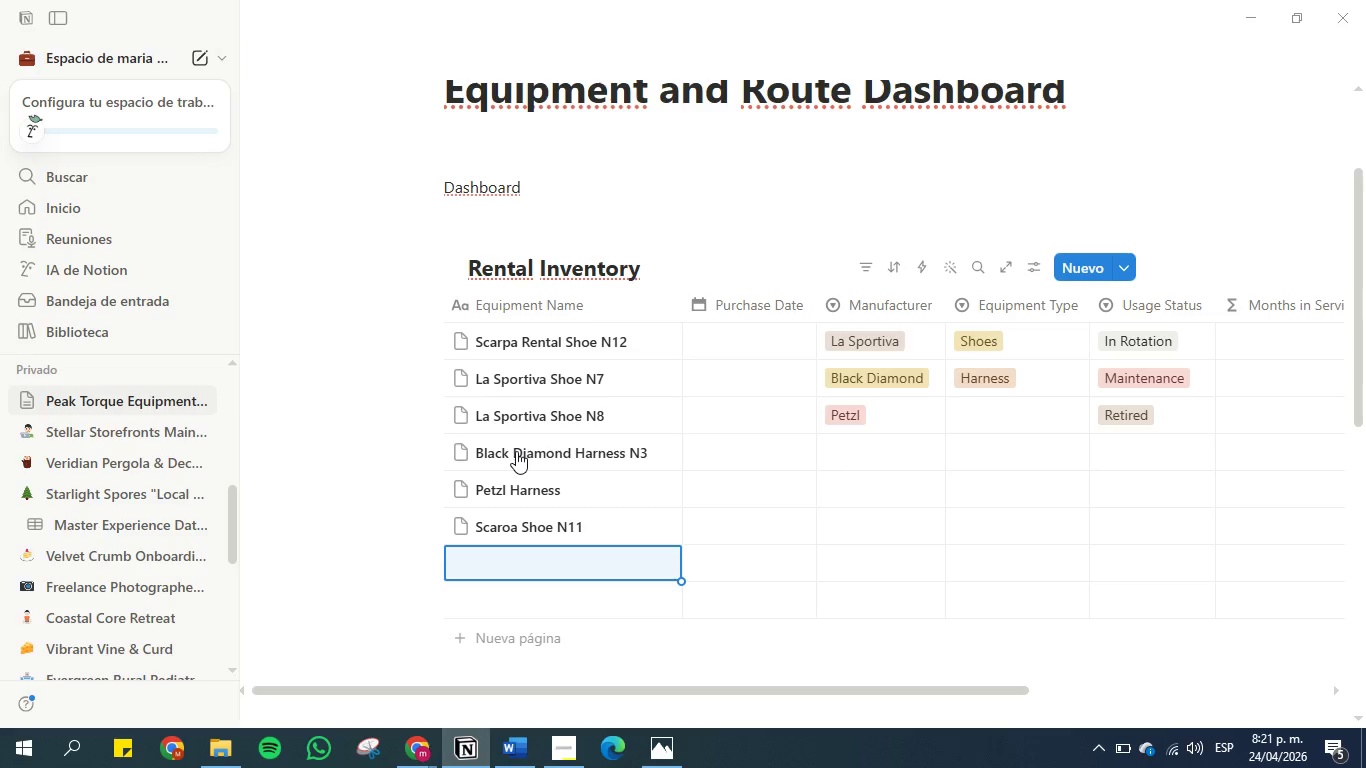 
wait(7.94)
 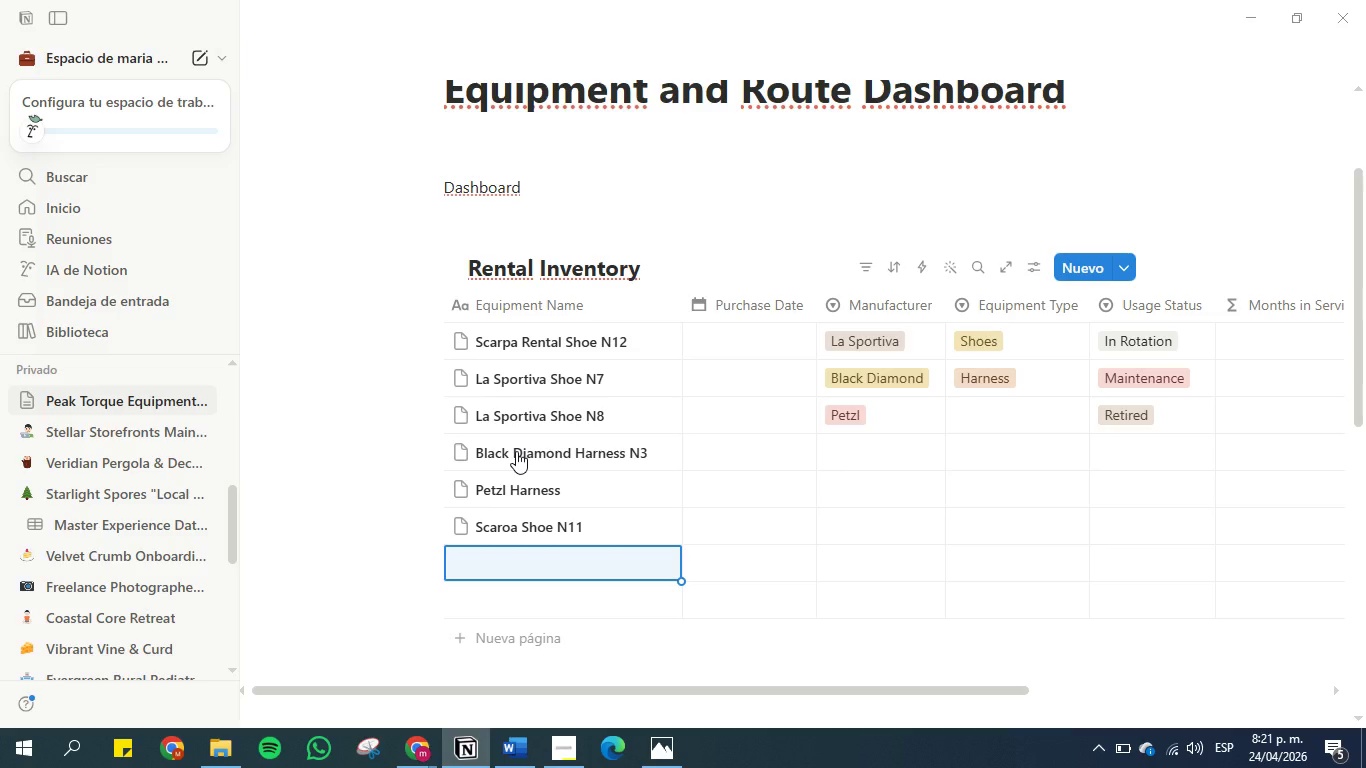 
type(Black Diamond Harness N8)
 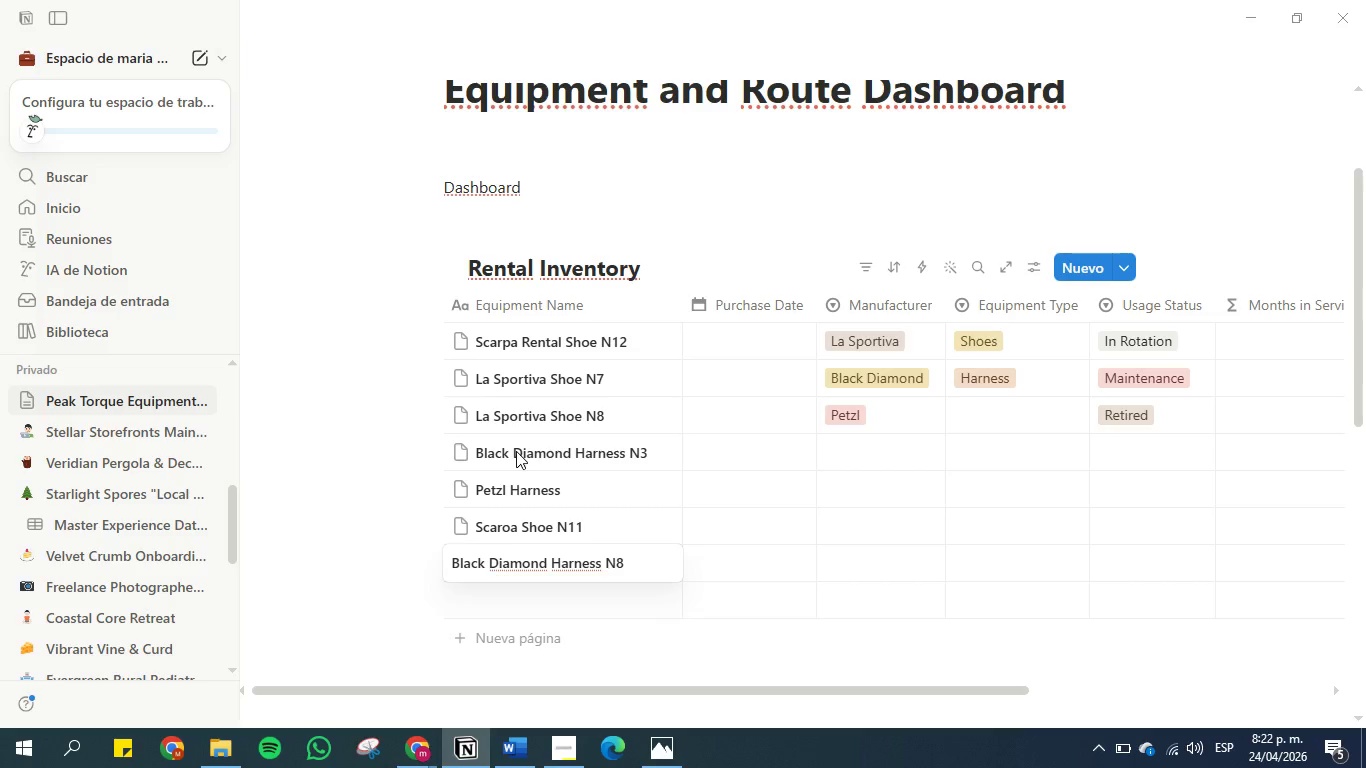 
key(Enter)
 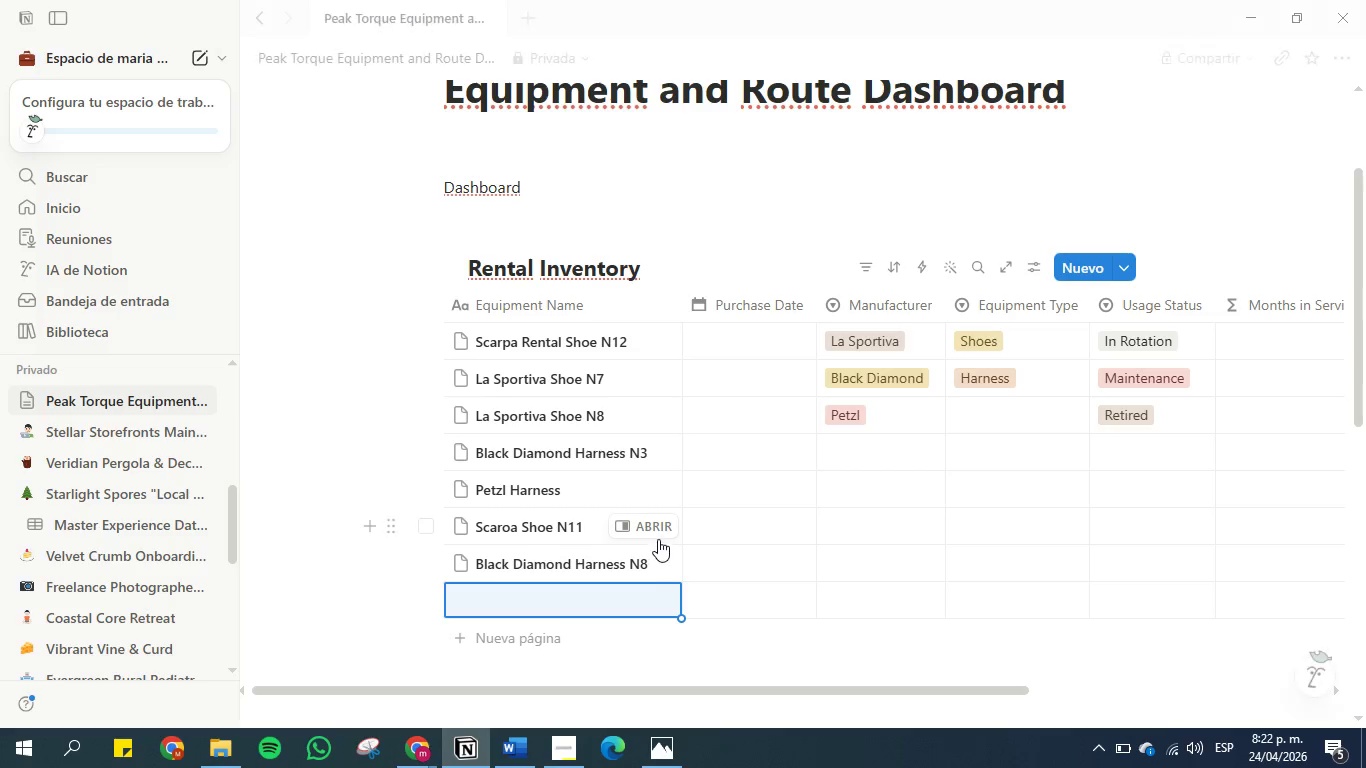 
left_click([621, 484])
 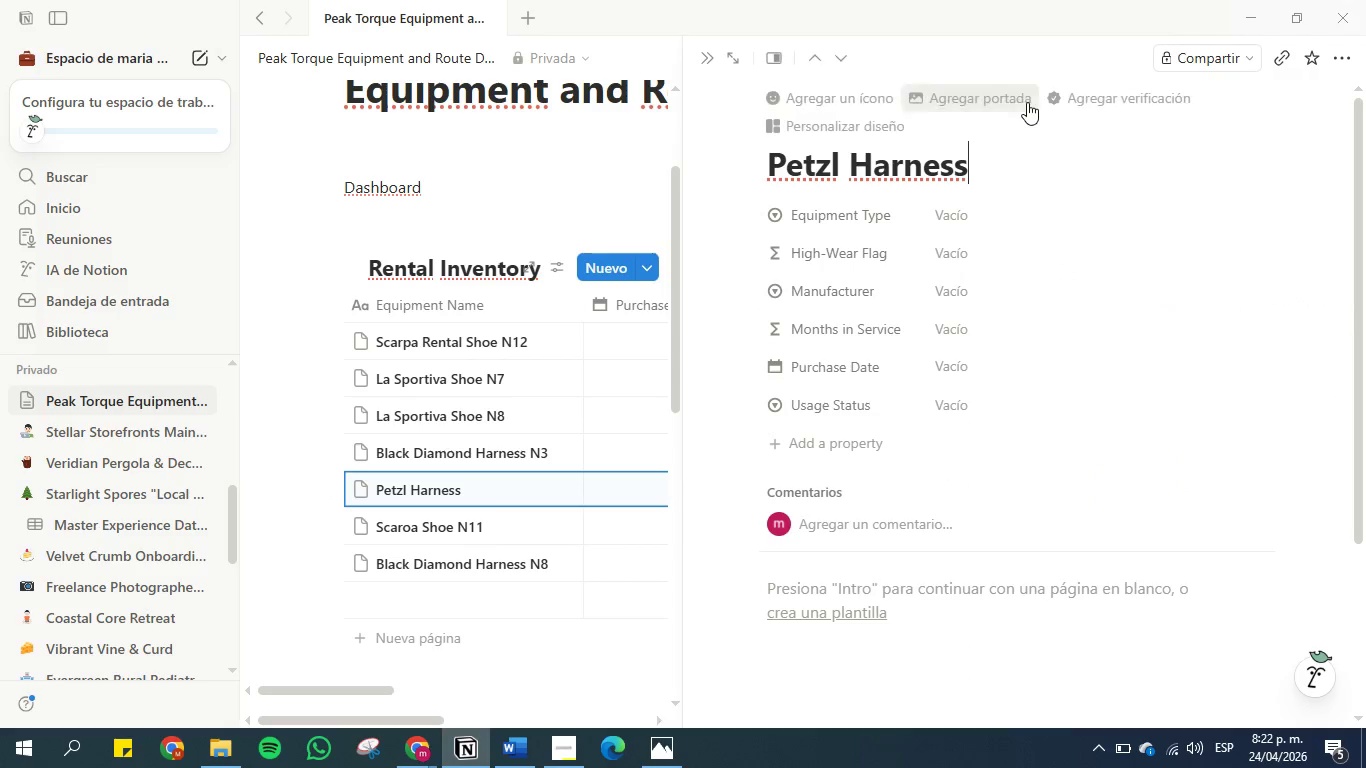 
key(Space)
 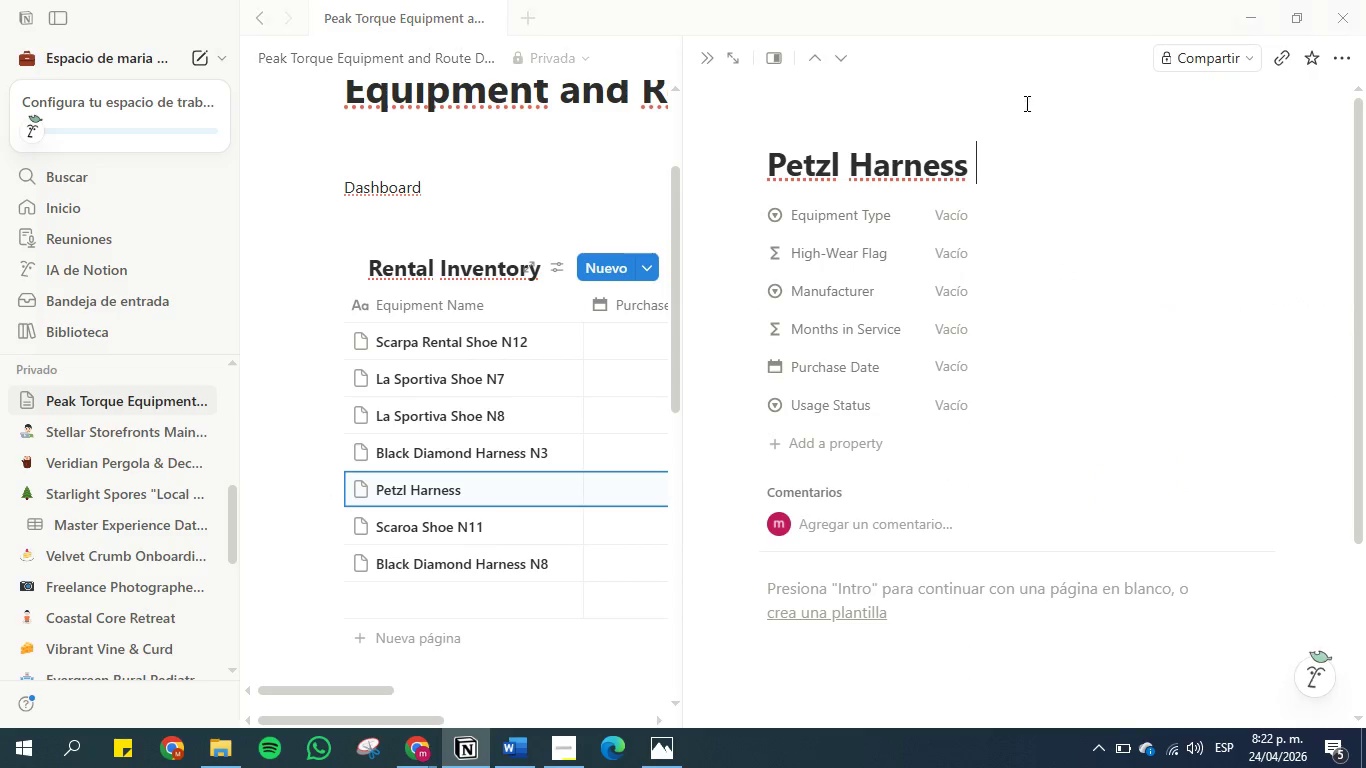 
key(CapsLock)
 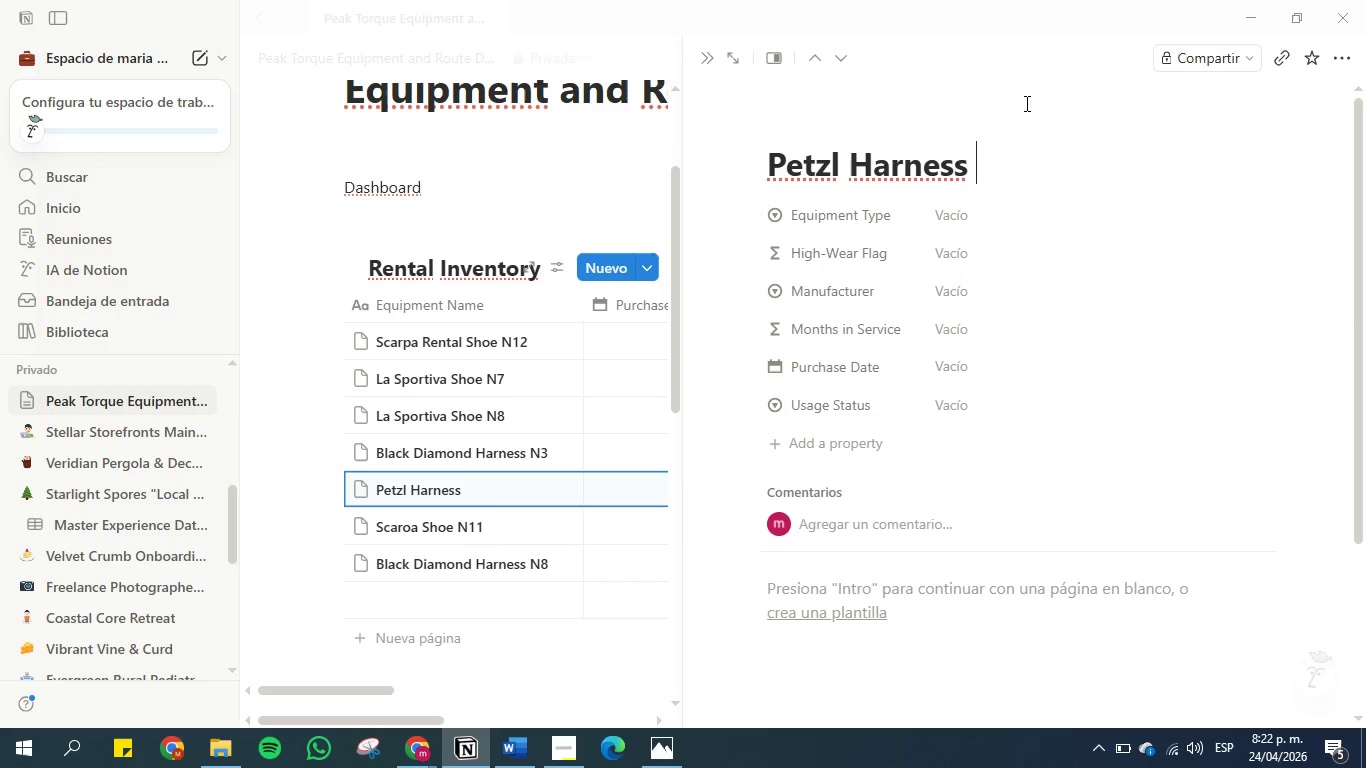 
key(N)
 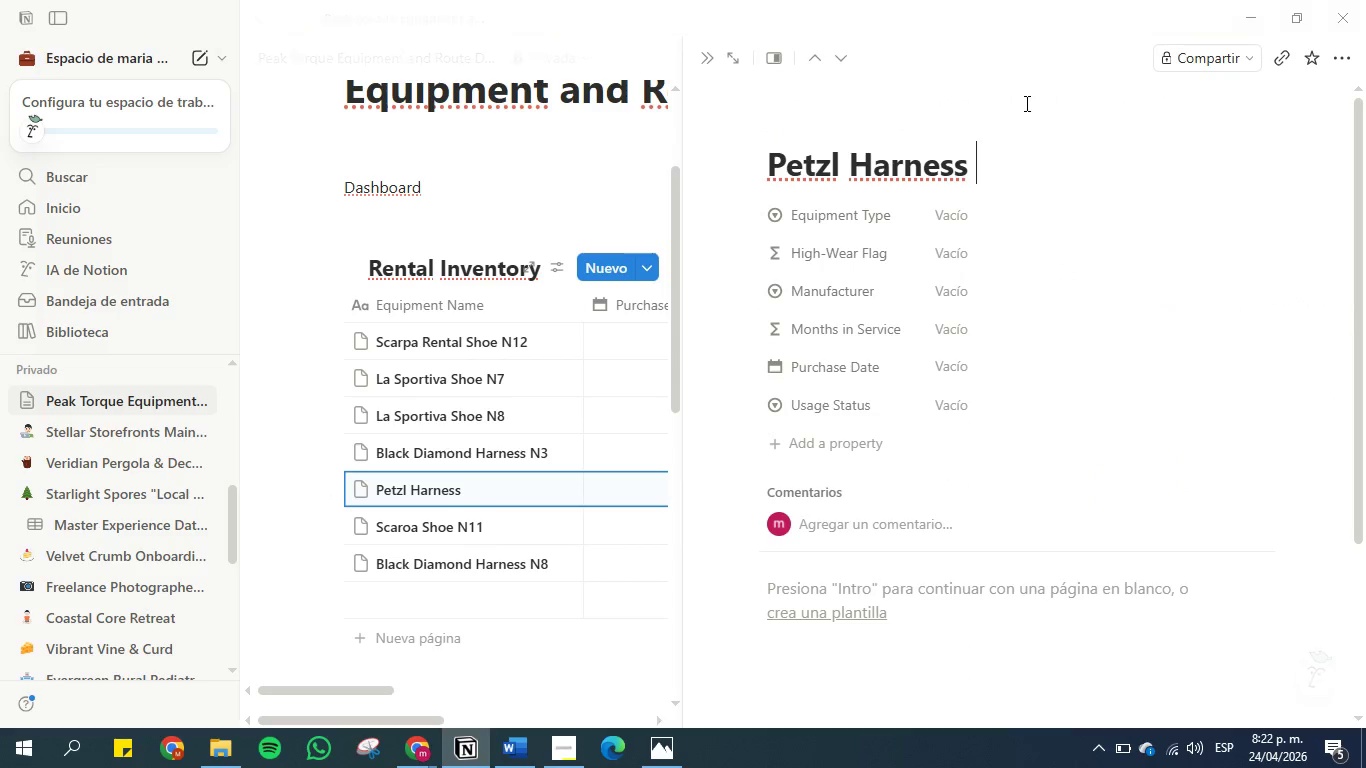 
key(CapsLock)
 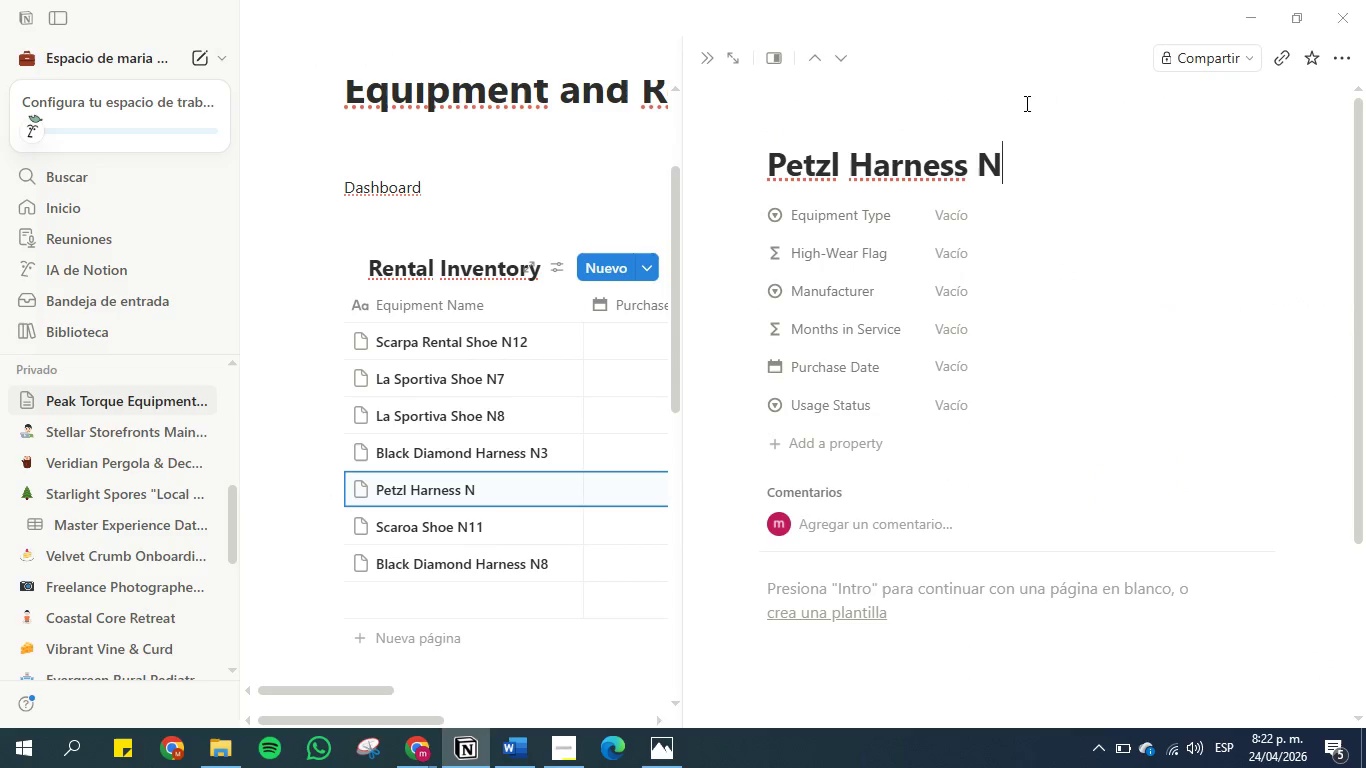 
key(Space)
 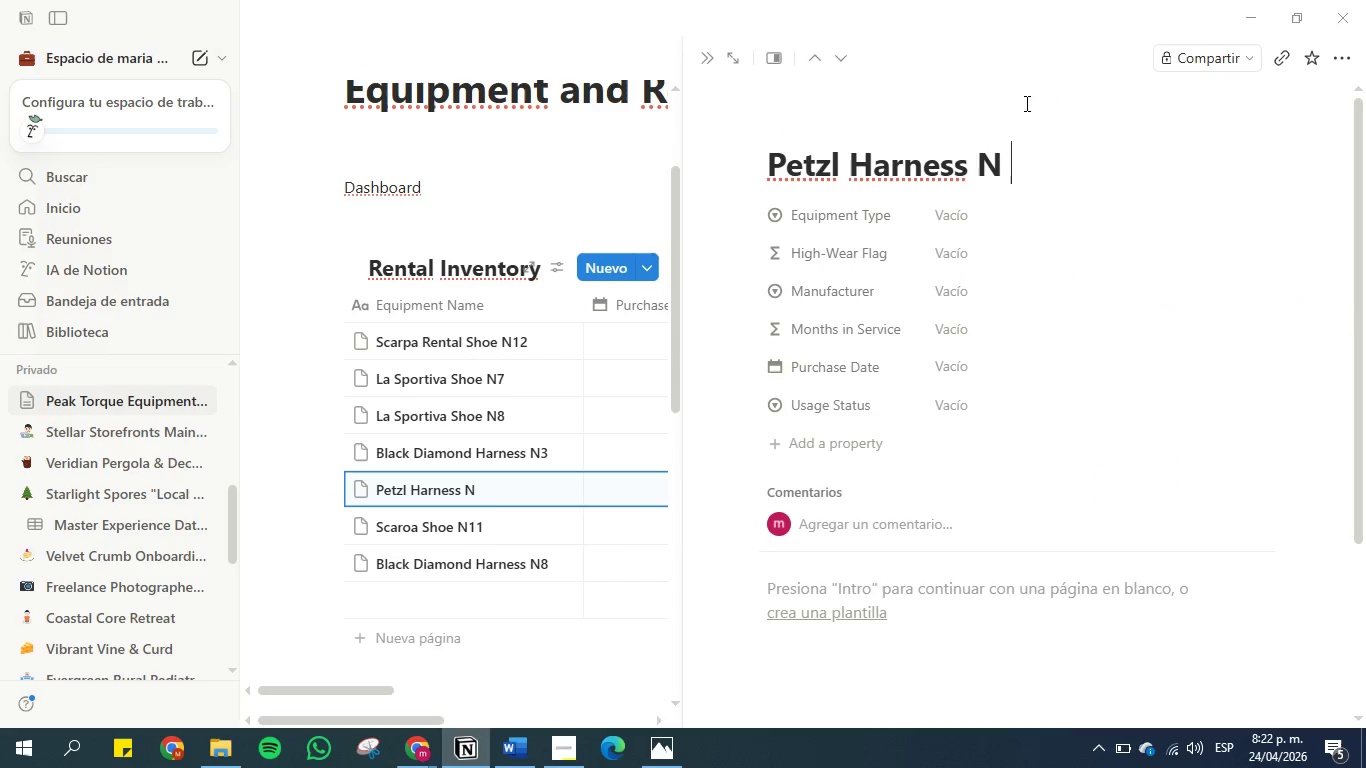 
key(5)
 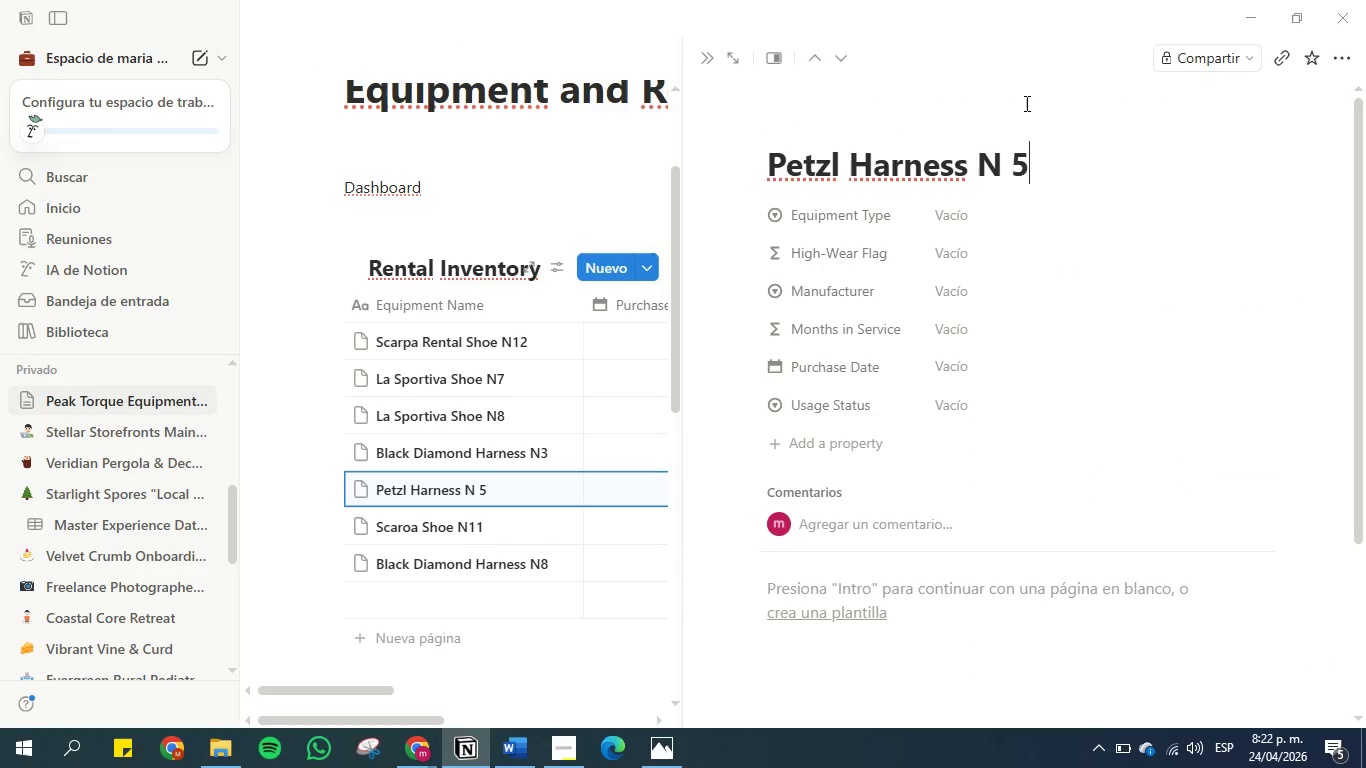 
key(Backspace)
 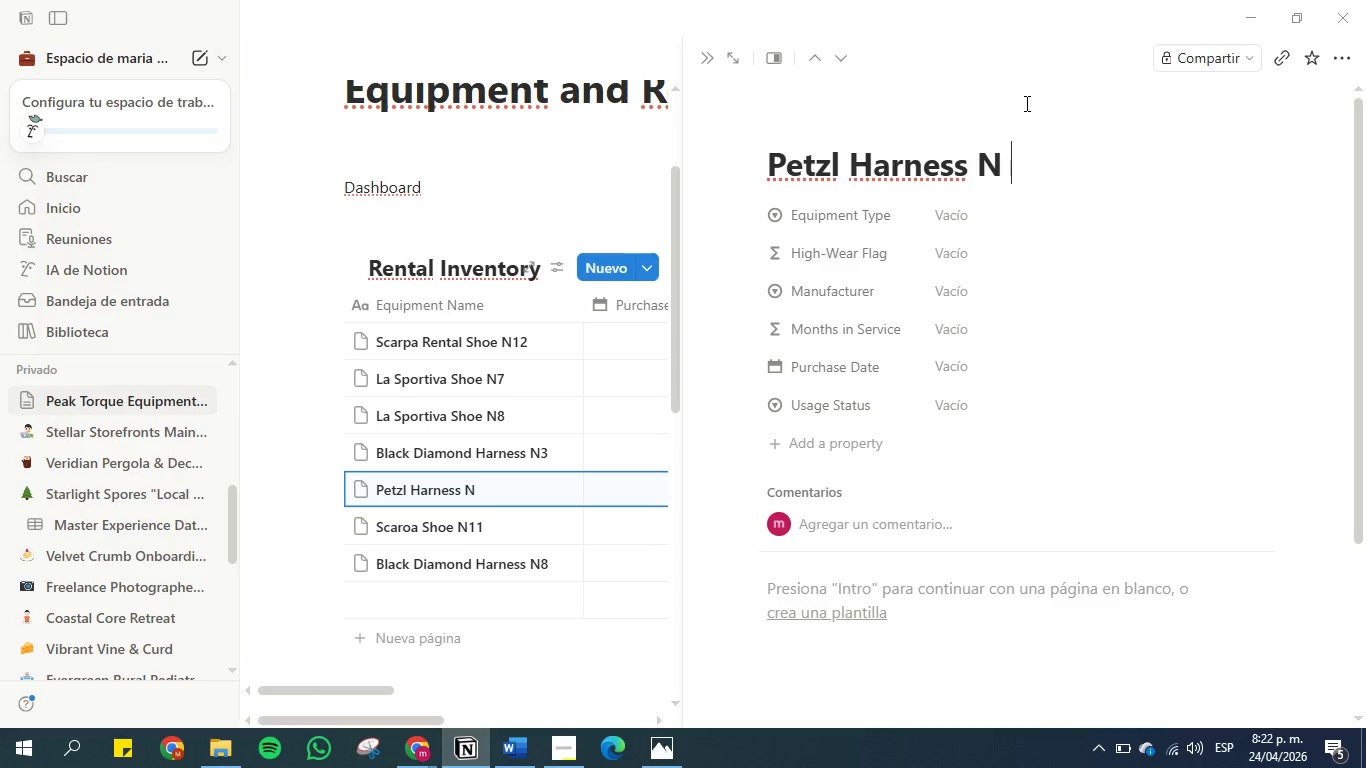 
key(Backspace)
 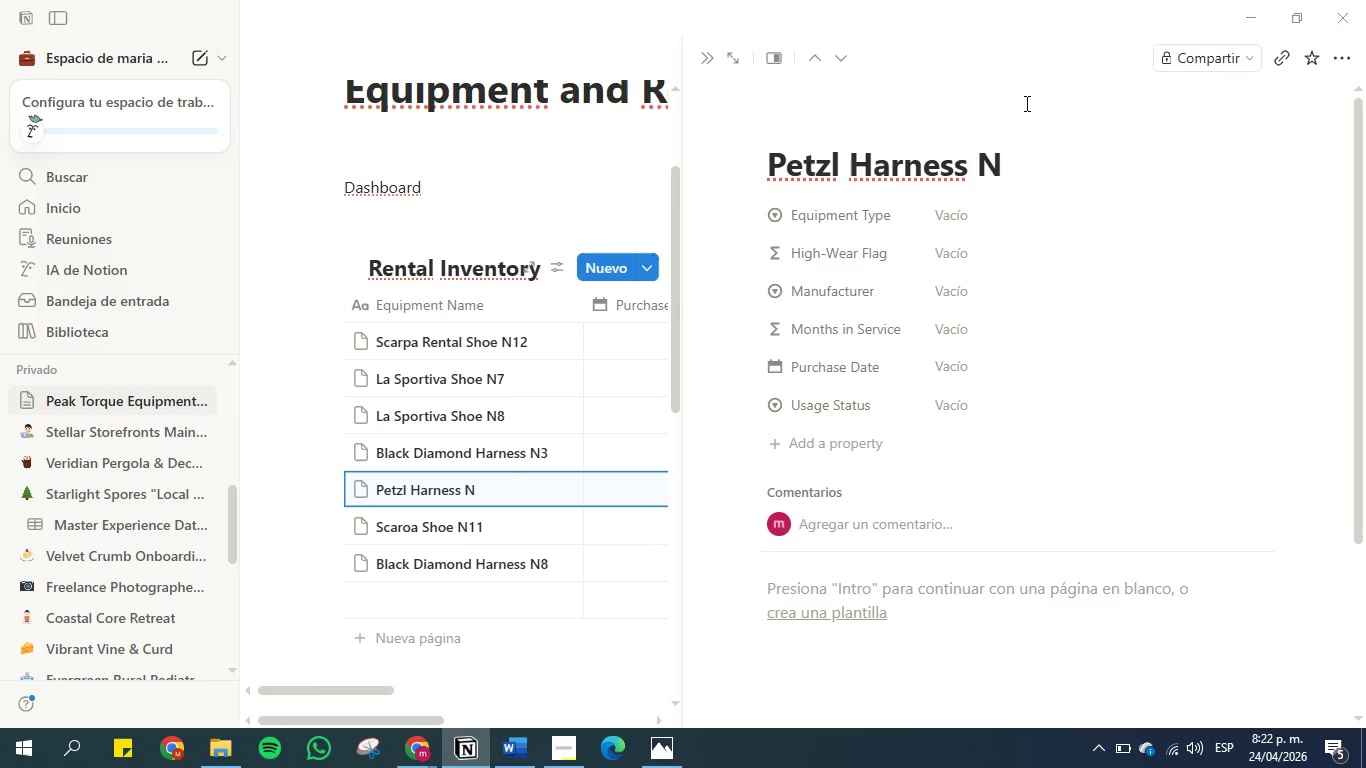 
key(5)
 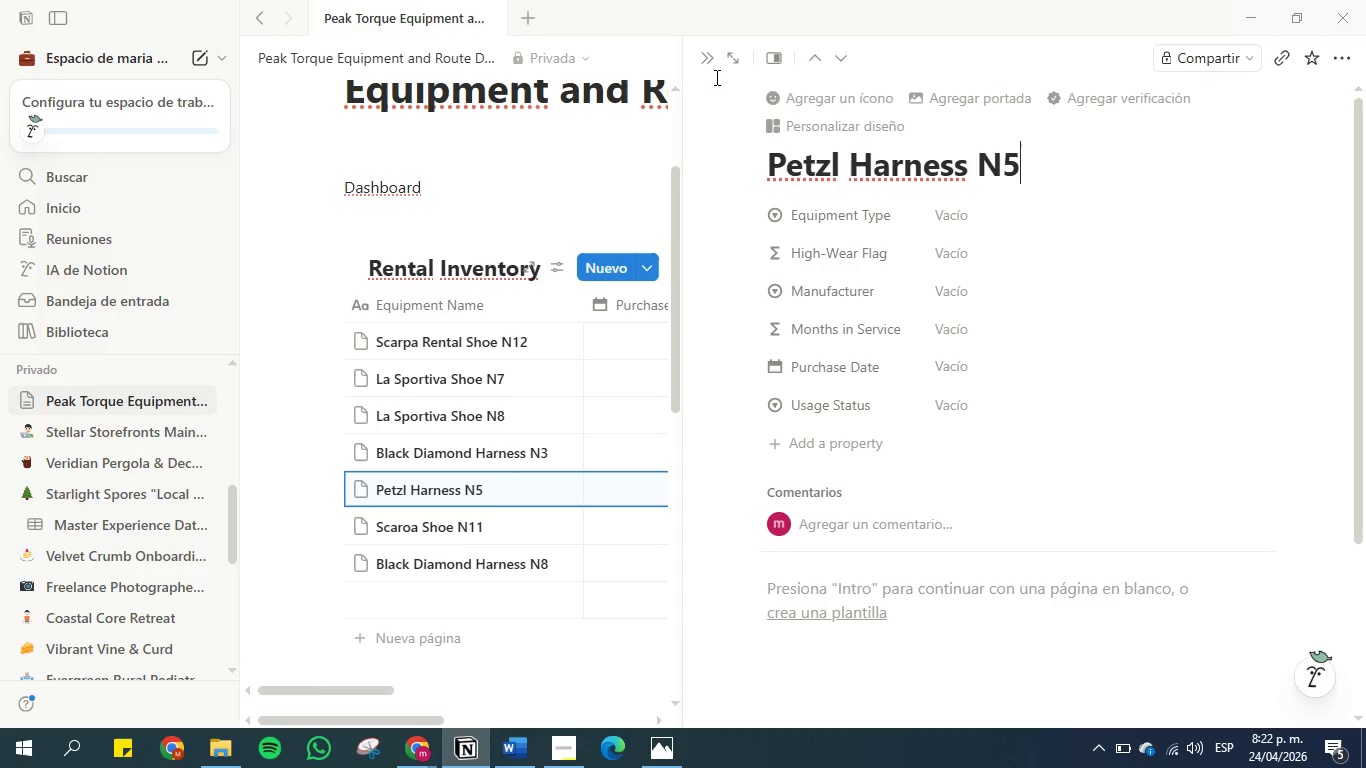 
left_click([707, 63])
 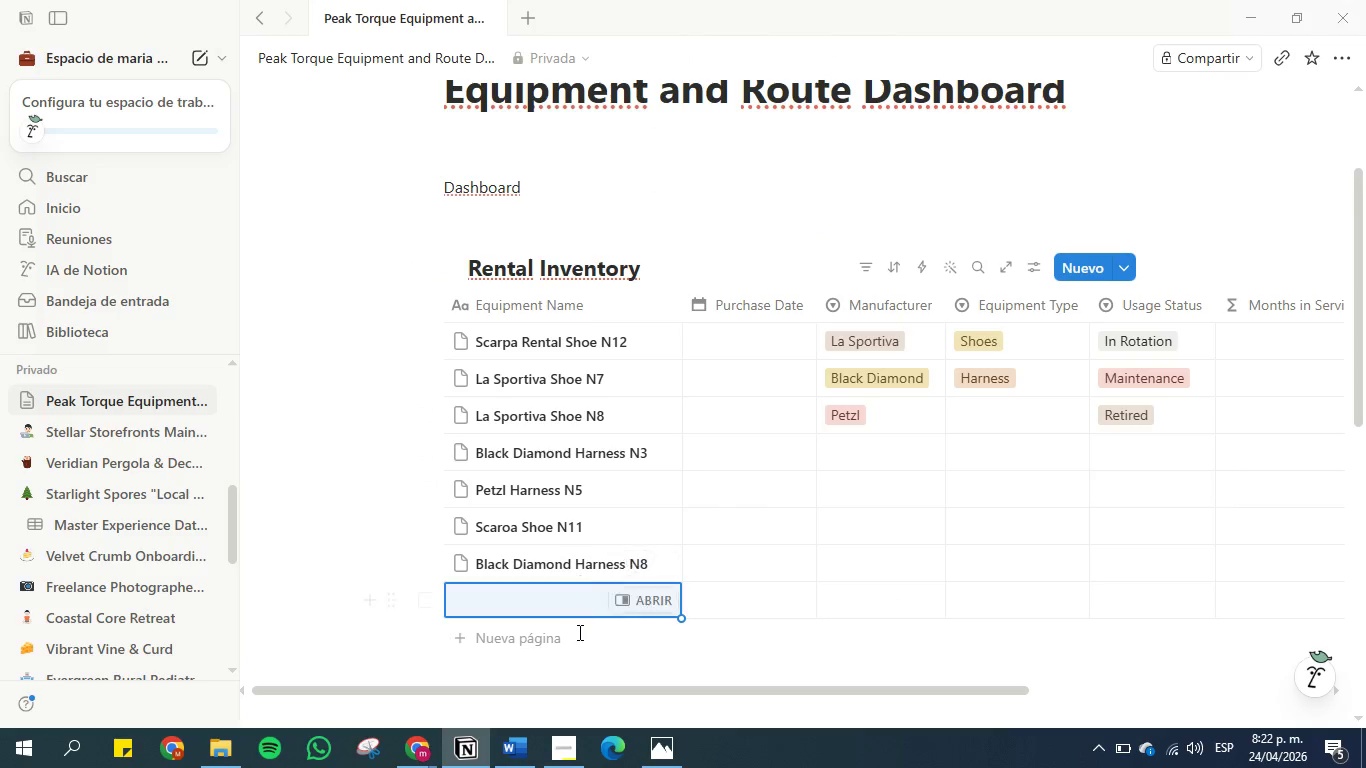 
left_click_drag(start_coordinate=[577, 693], to_coordinate=[745, 694])
 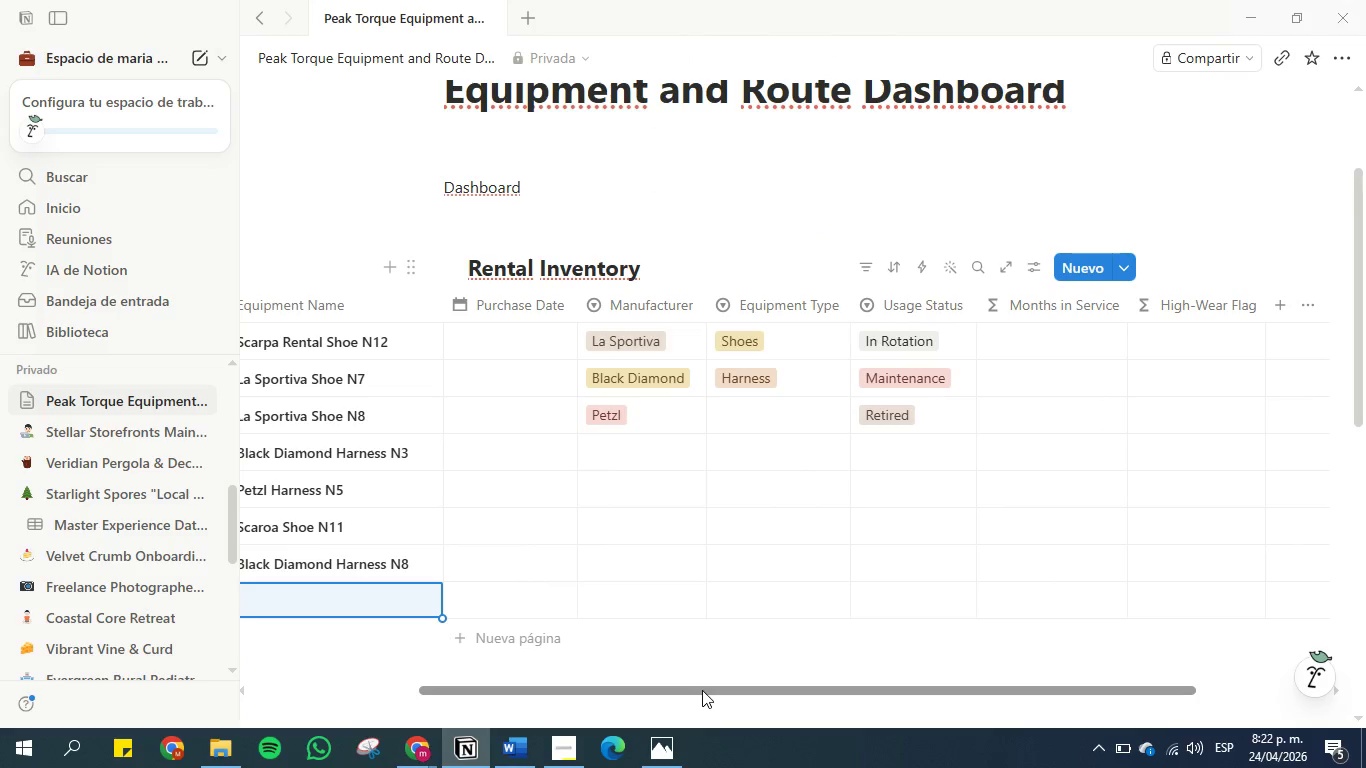 
left_click_drag(start_coordinate=[707, 688], to_coordinate=[561, 684])
 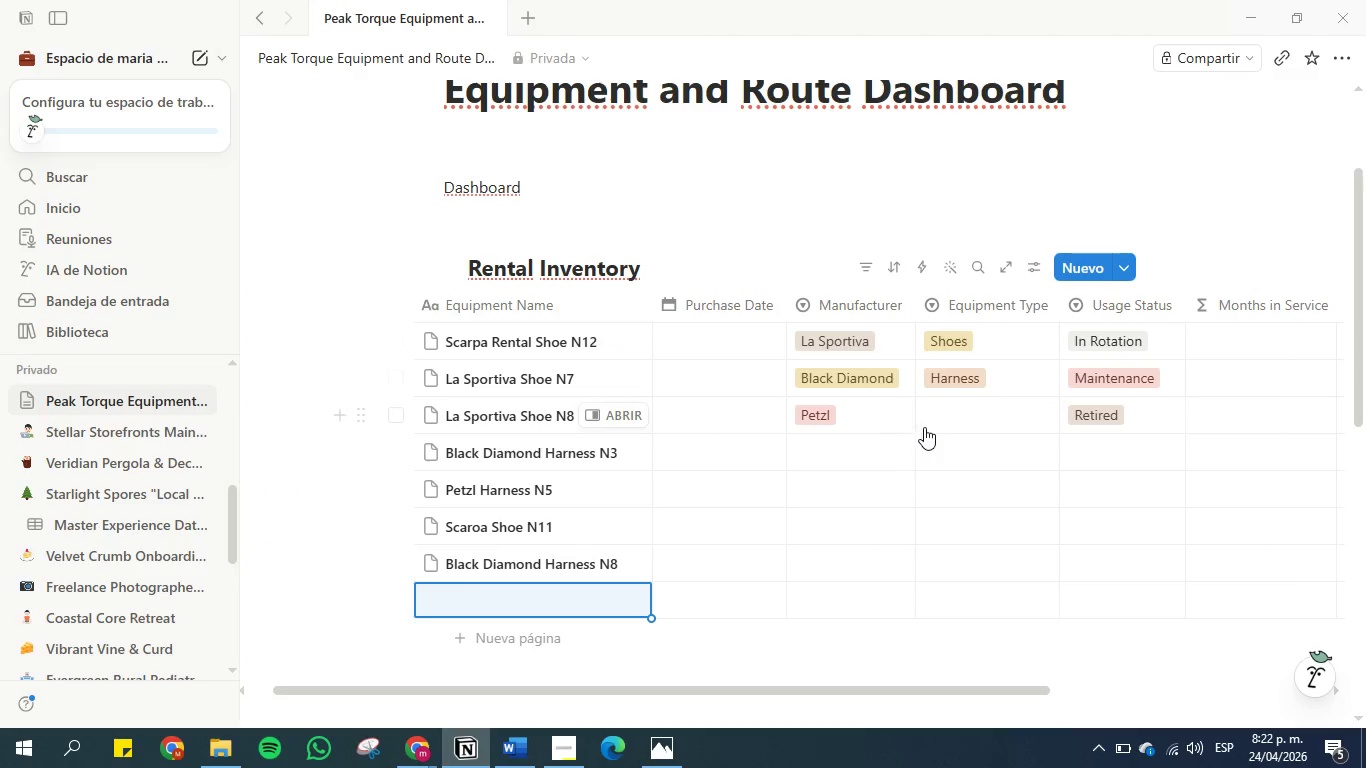 
left_click([962, 383])
 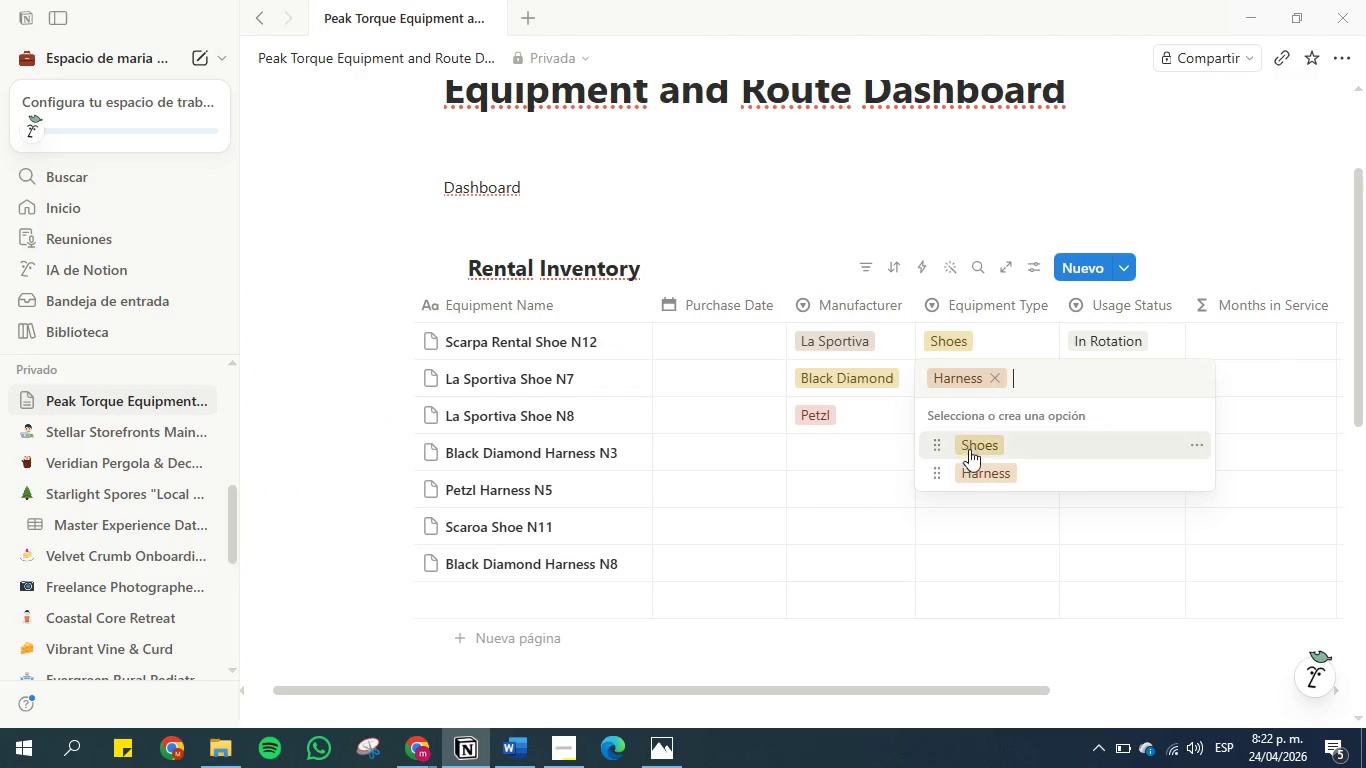 
left_click([971, 448])
 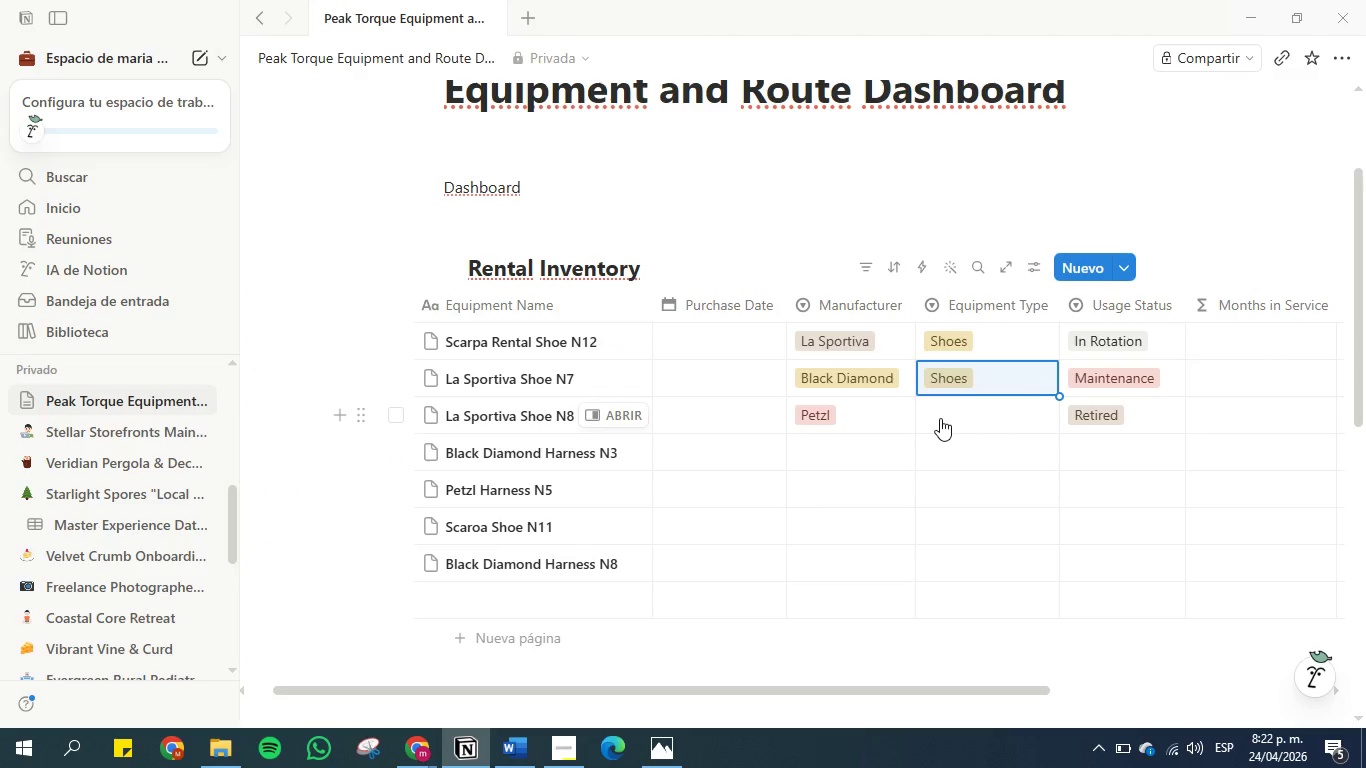 
left_click([940, 418])
 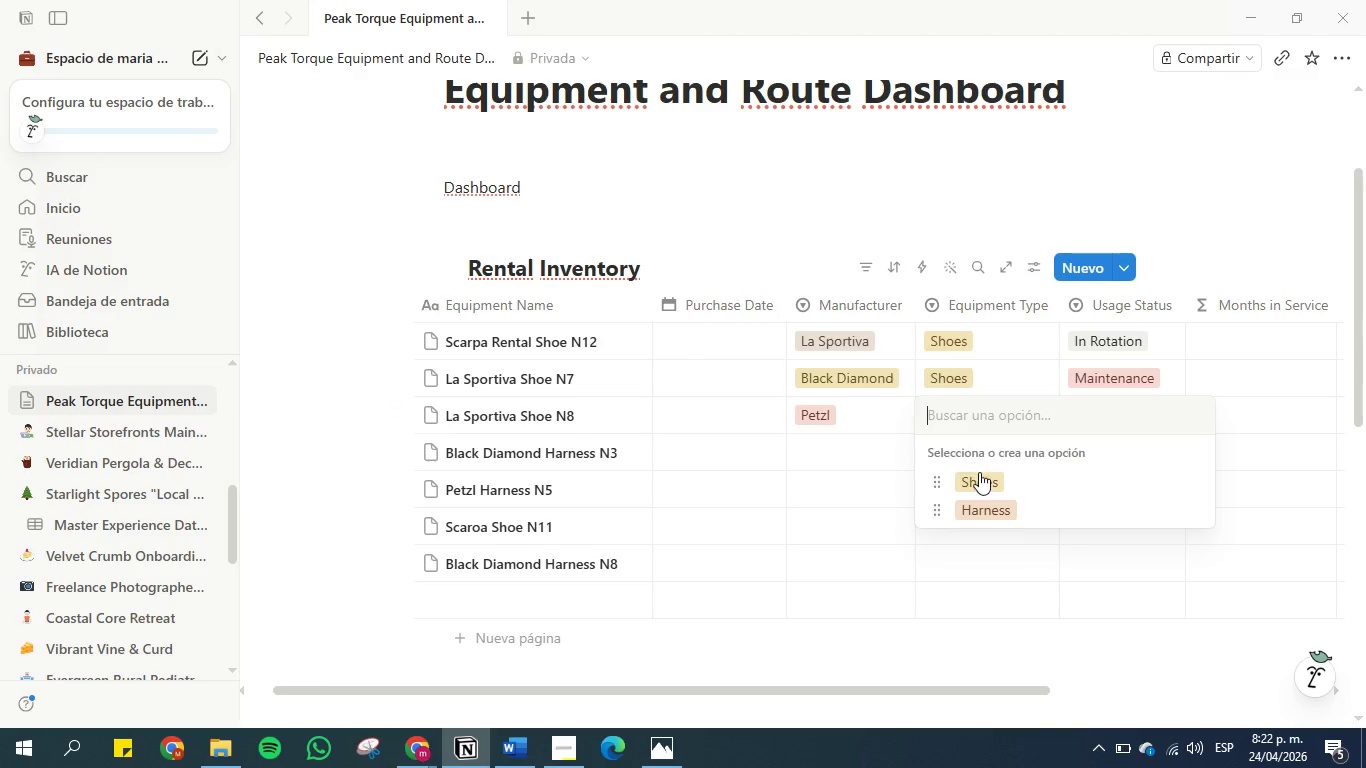 
left_click([979, 473])
 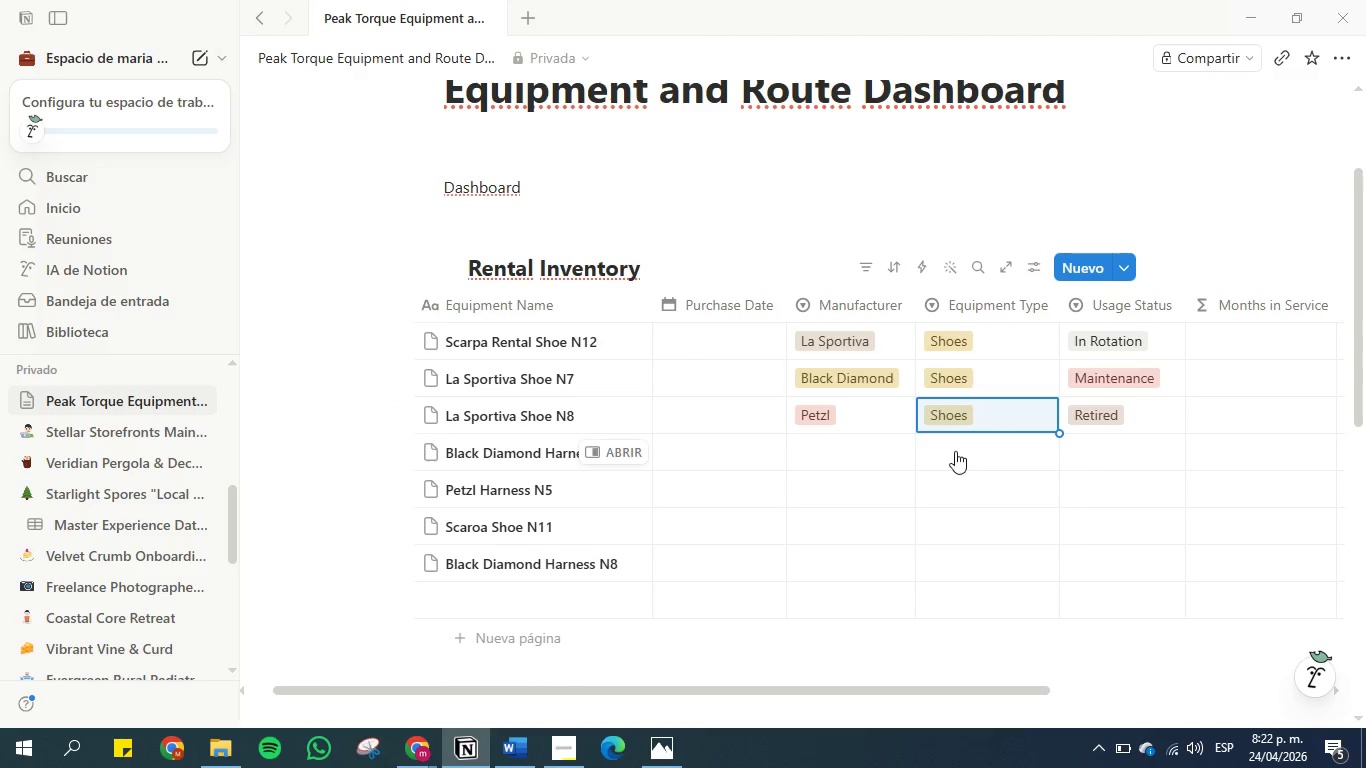 
left_click([952, 449])
 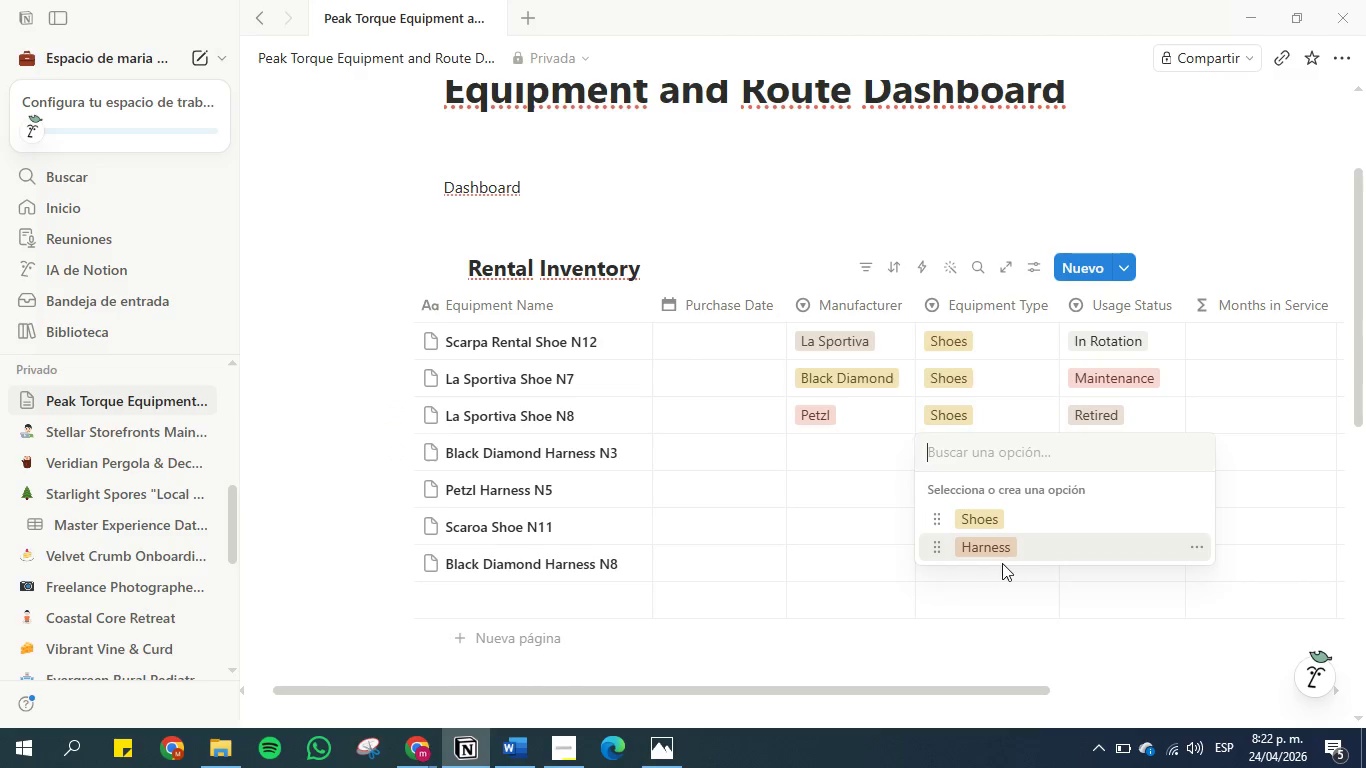 
left_click([1000, 548])
 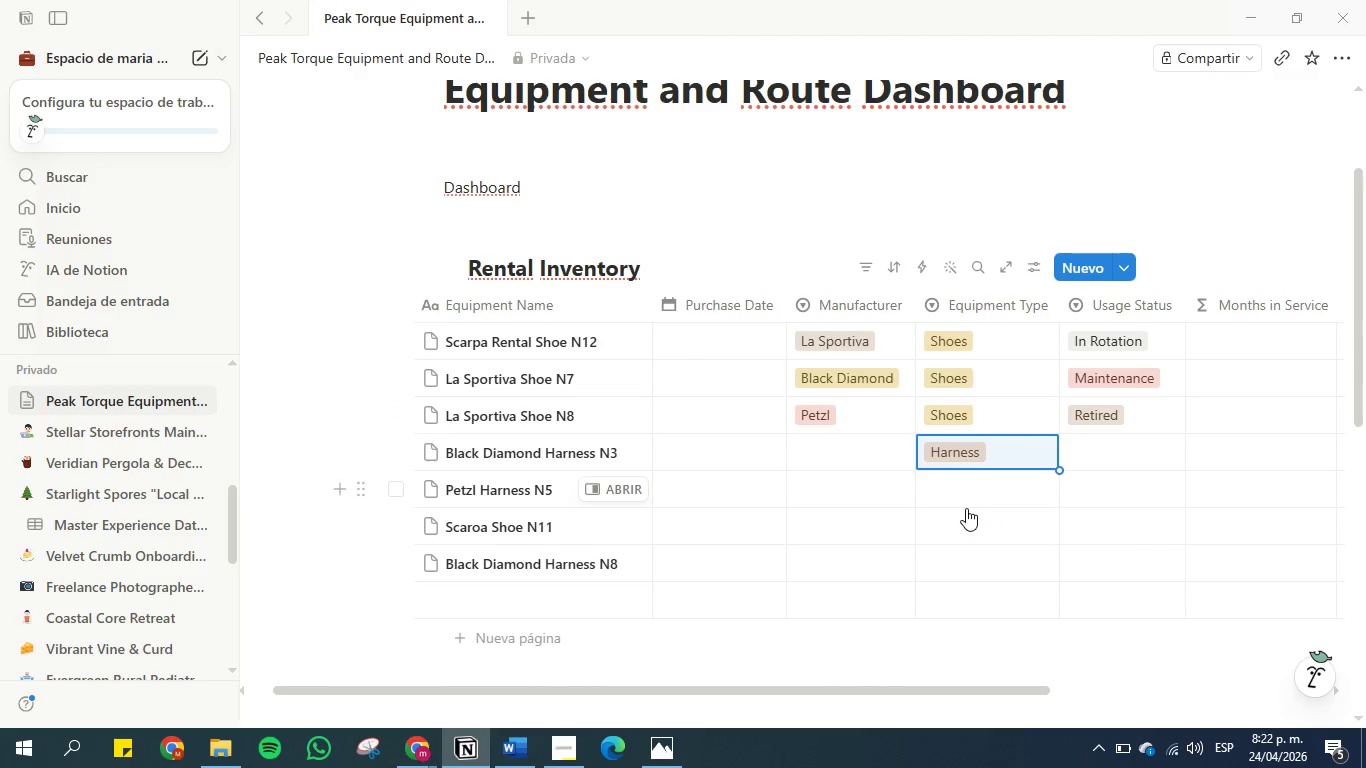 
left_click([946, 484])
 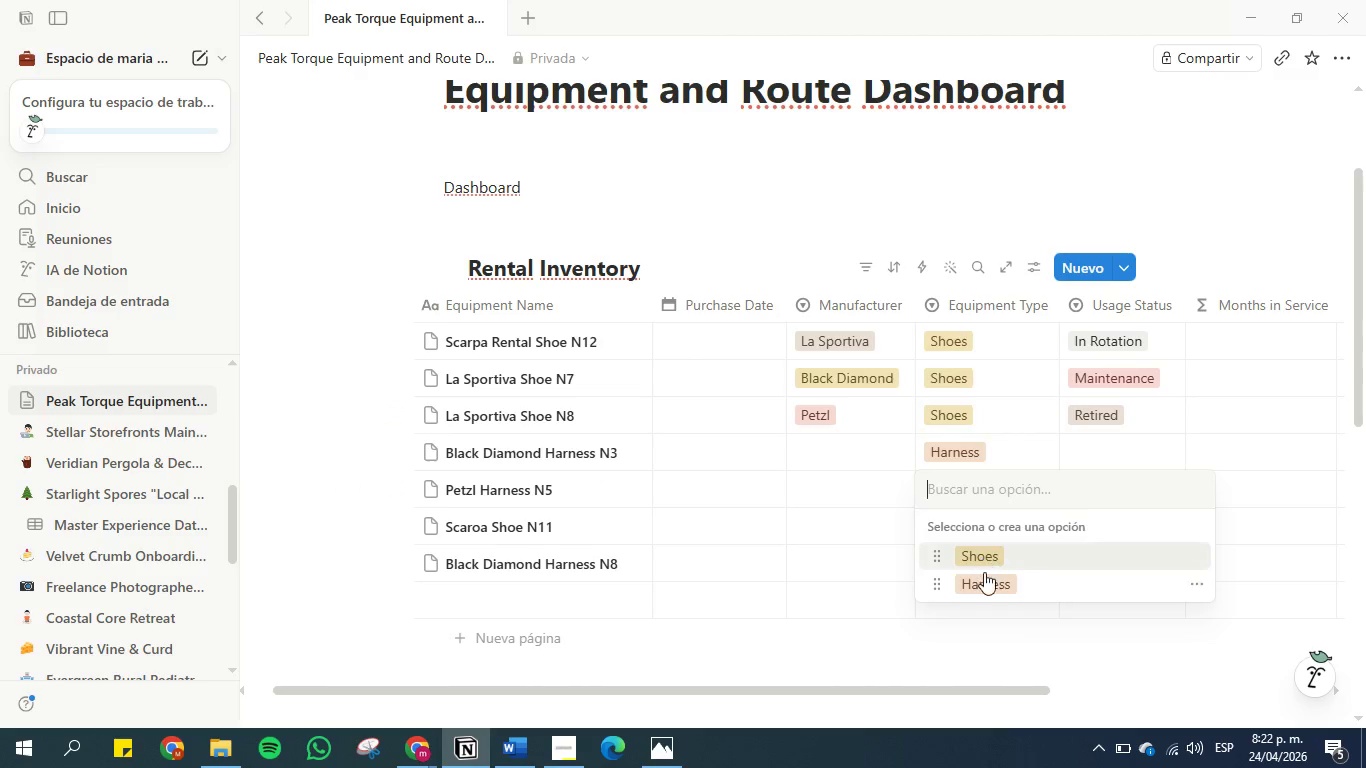 
left_click([984, 580])
 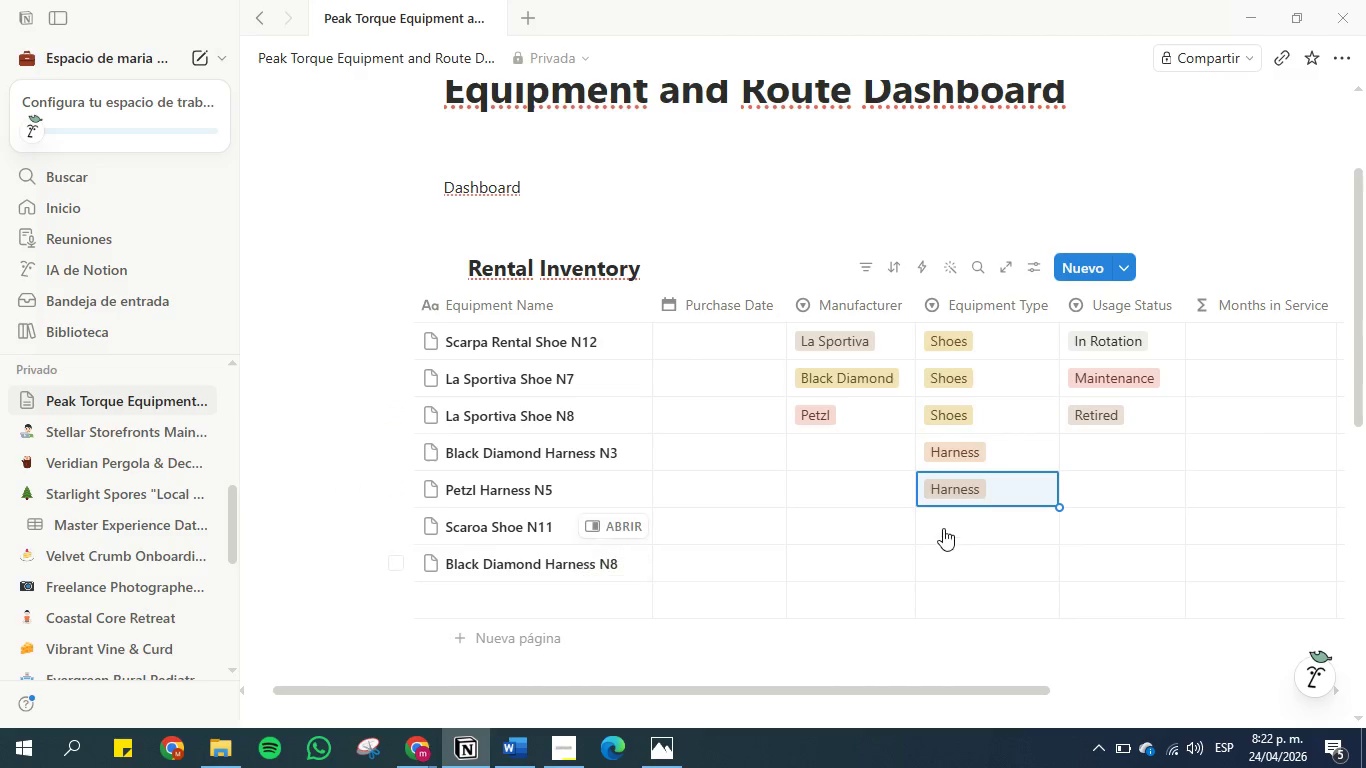 
left_click([943, 527])
 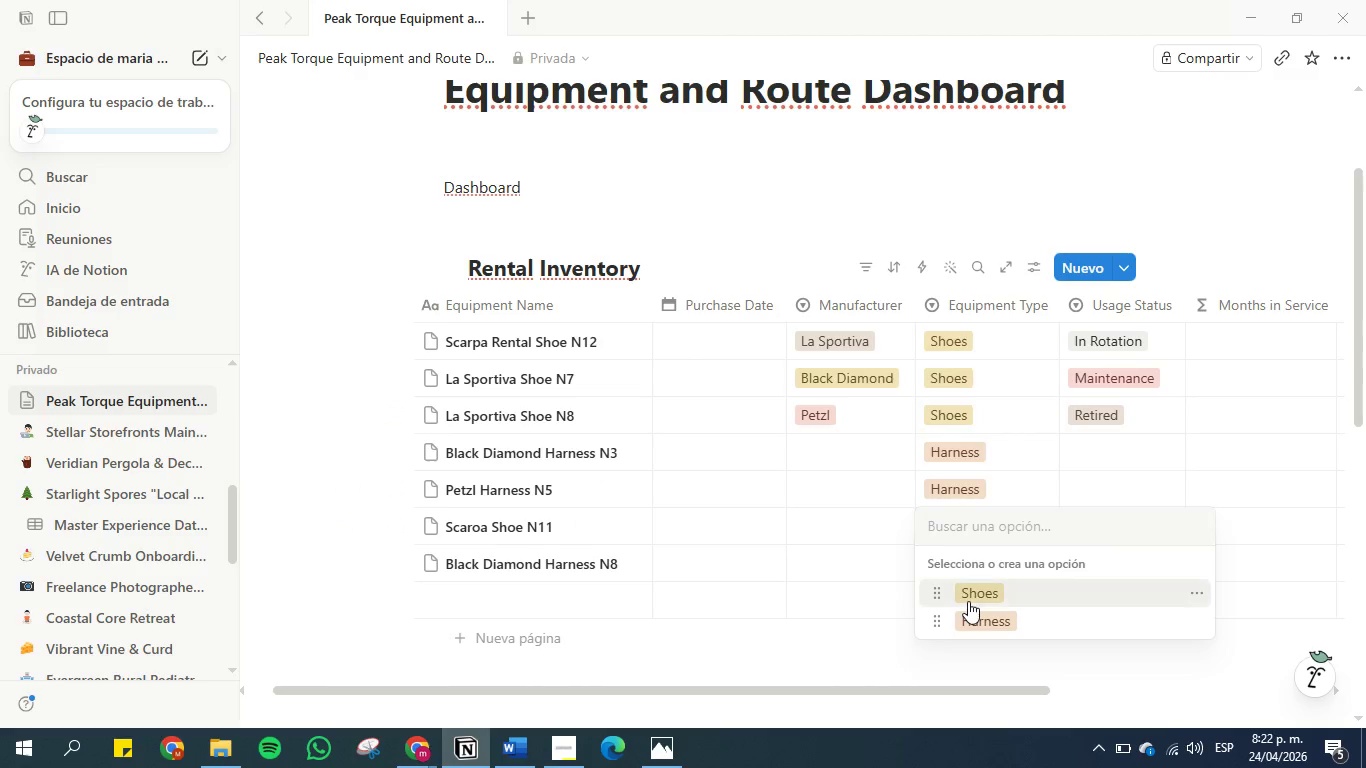 
left_click([968, 594])
 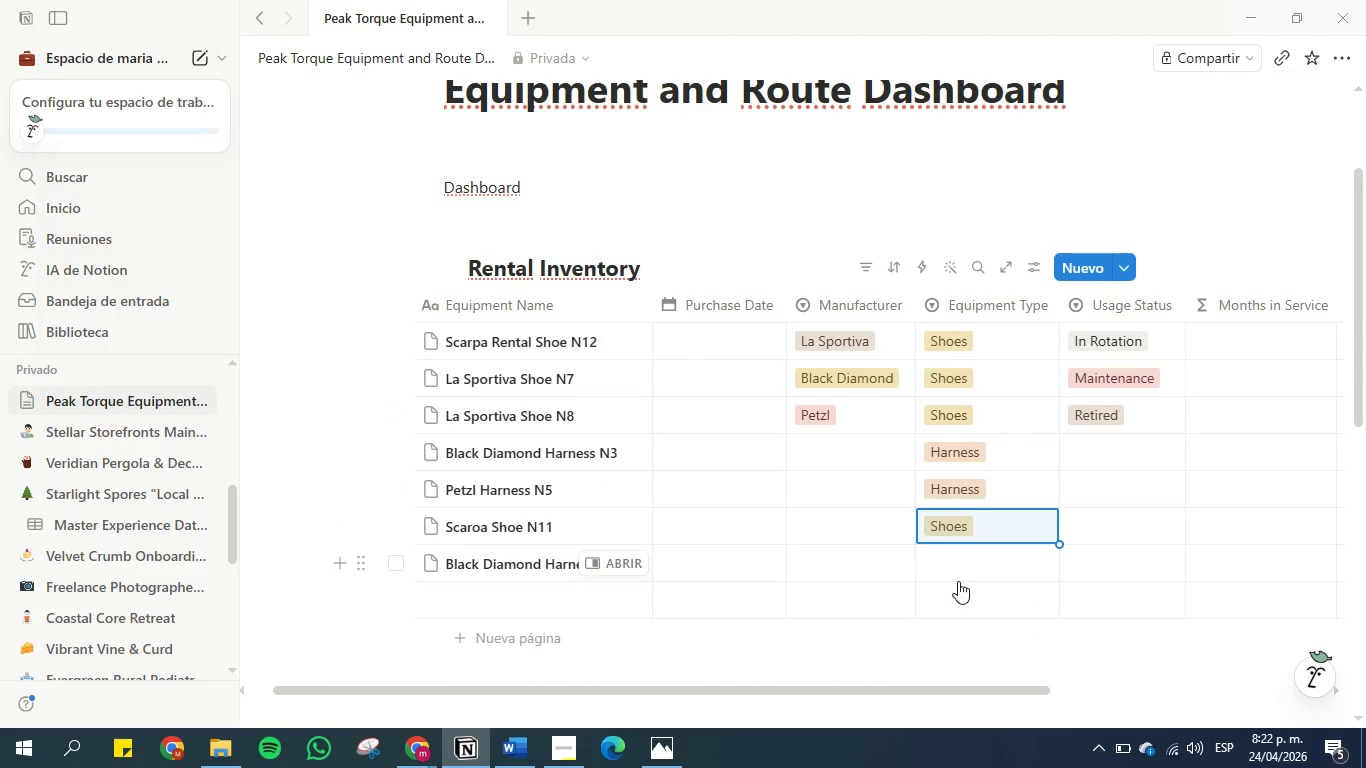 
left_click([965, 557])
 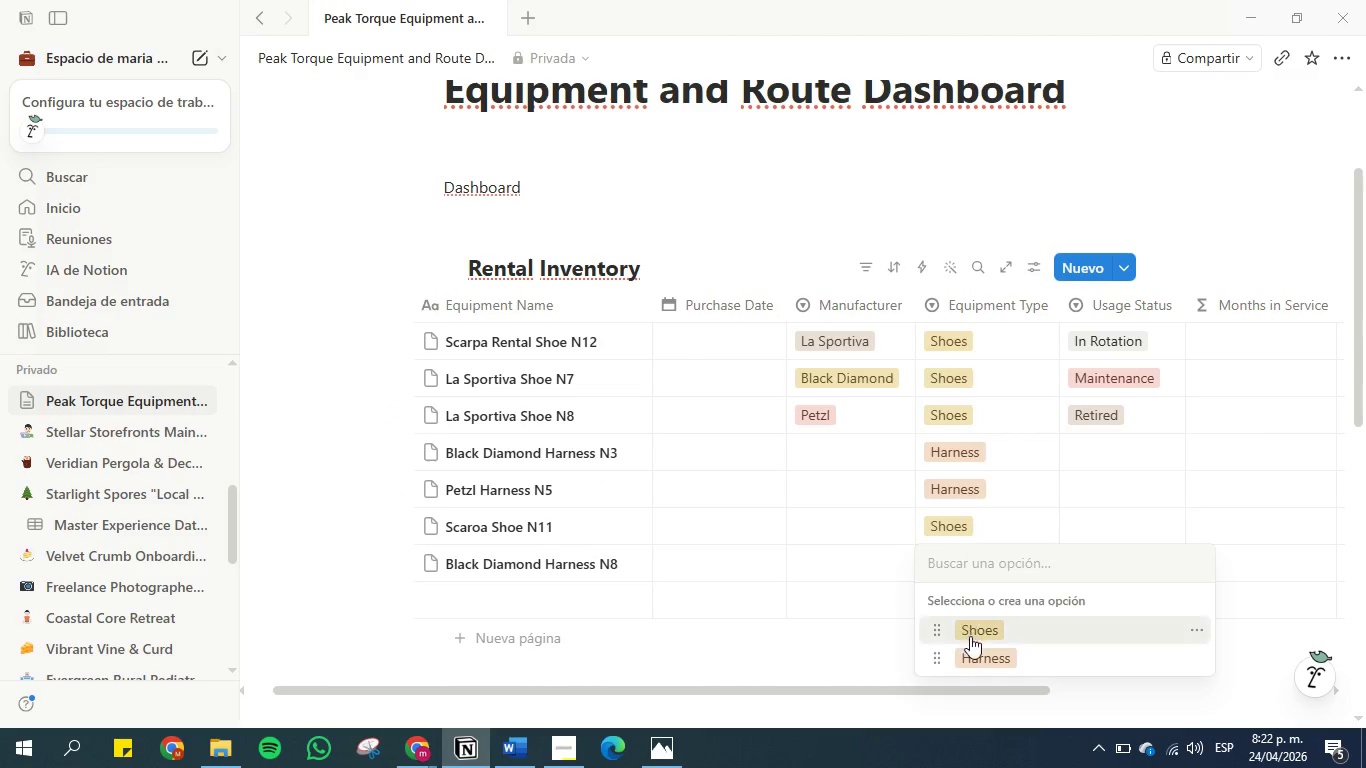 
left_click([976, 658])
 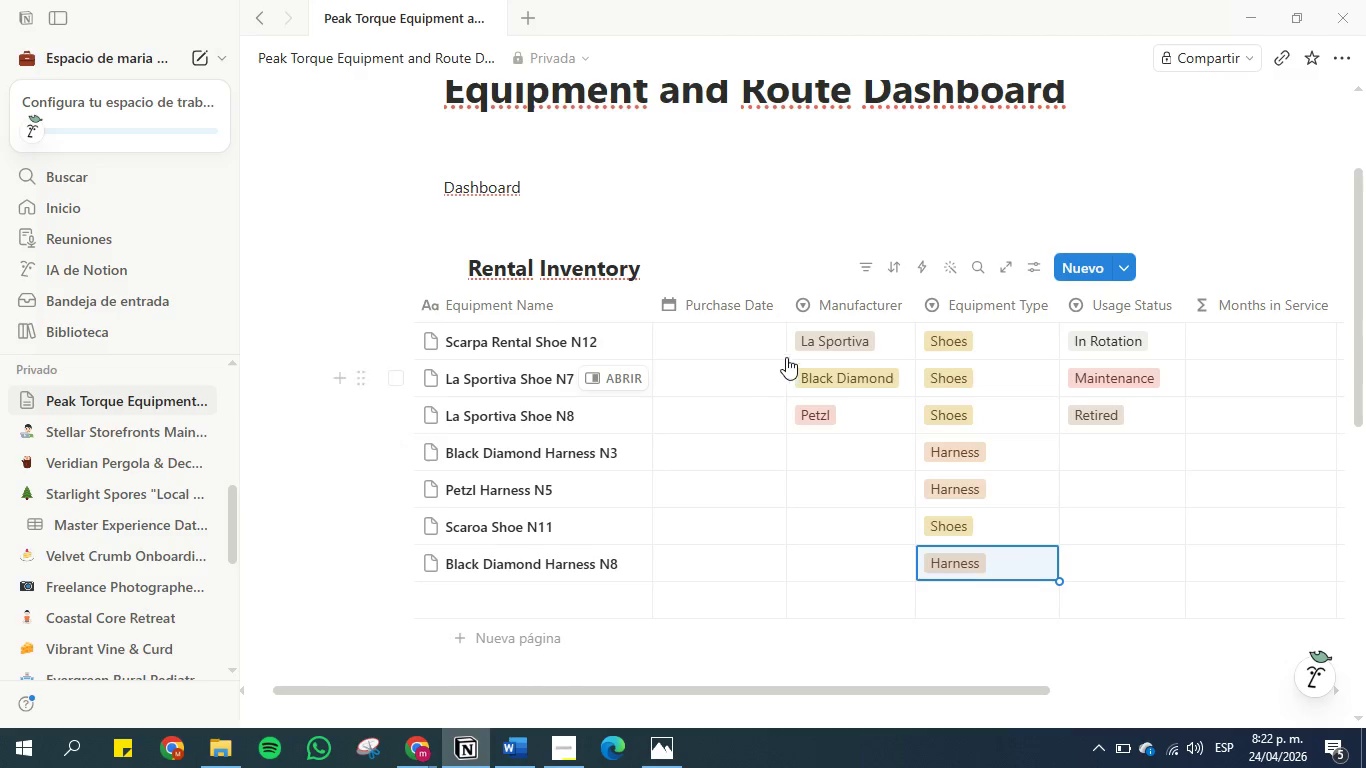 
left_click([797, 337])
 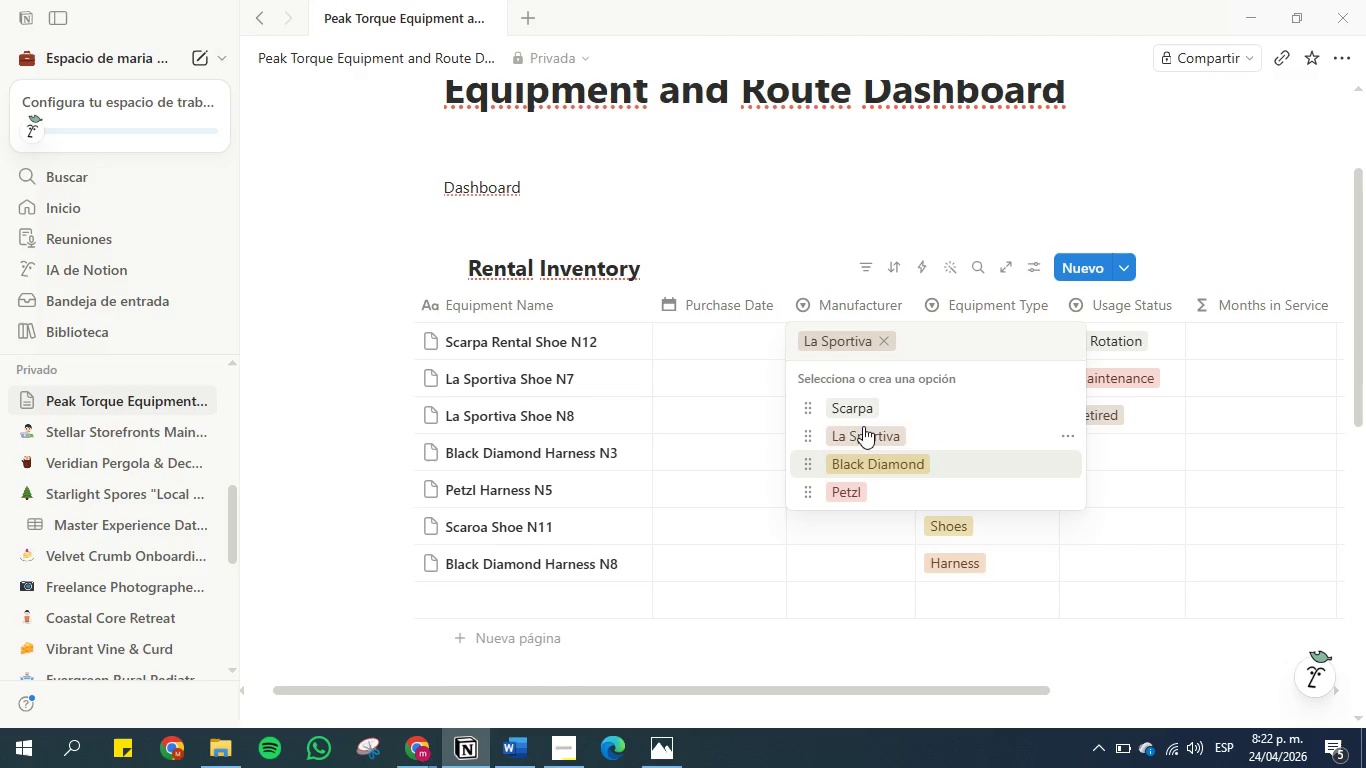 
left_click([861, 413])
 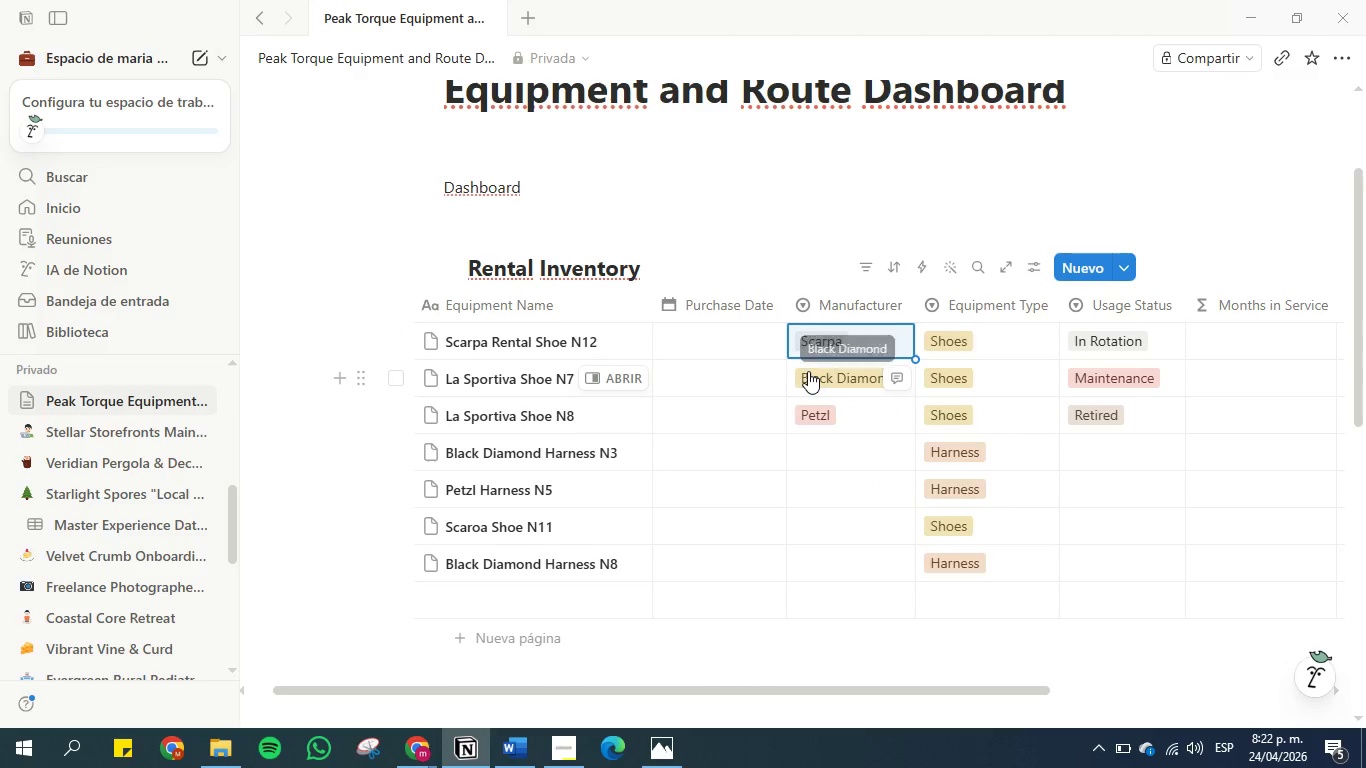 
left_click([821, 372])
 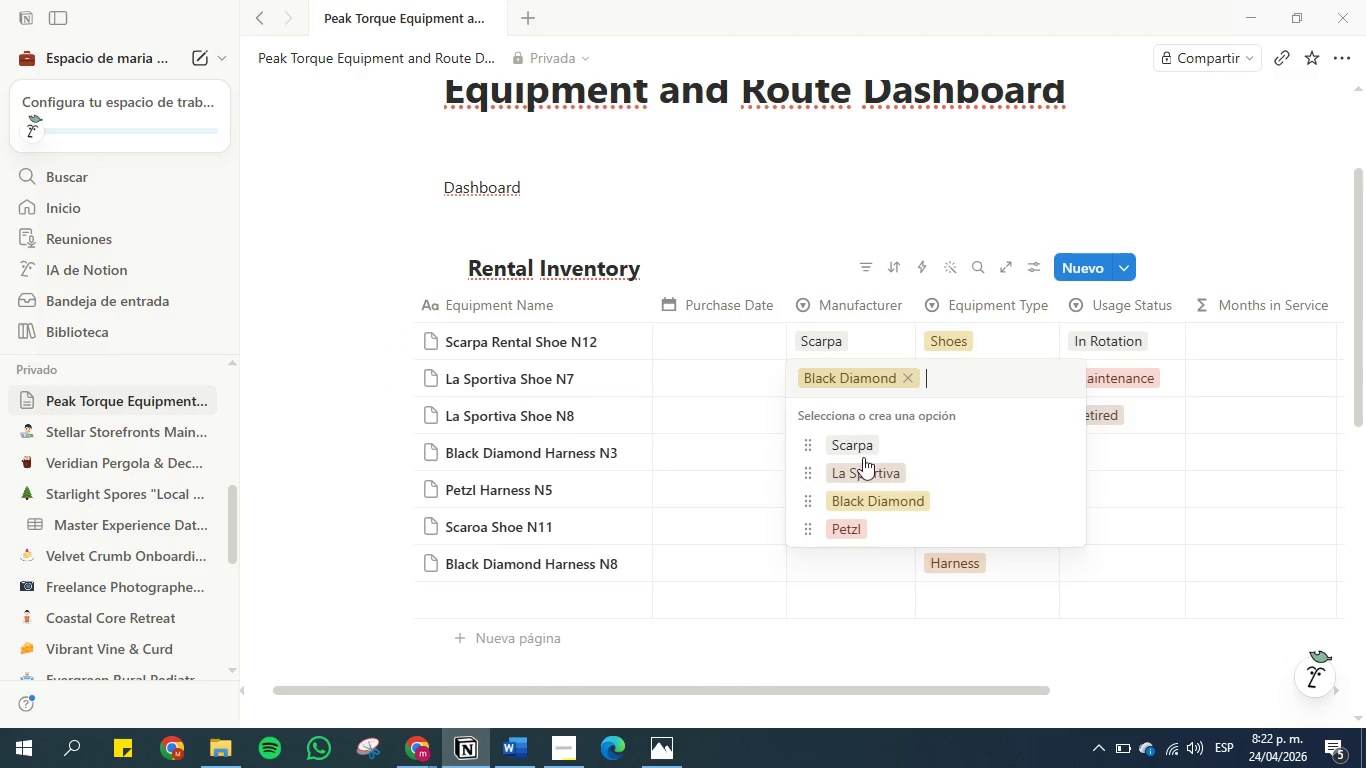 
left_click([871, 477])
 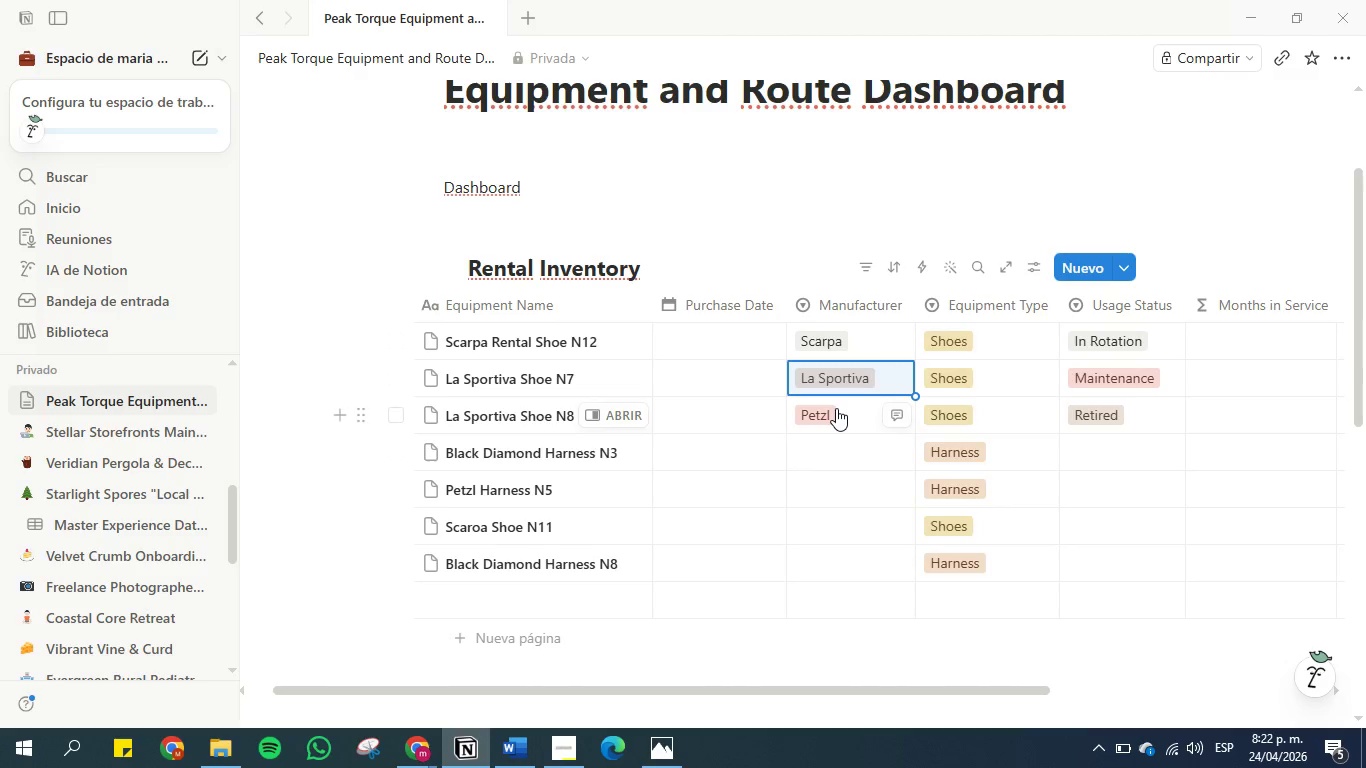 
left_click([836, 410])
 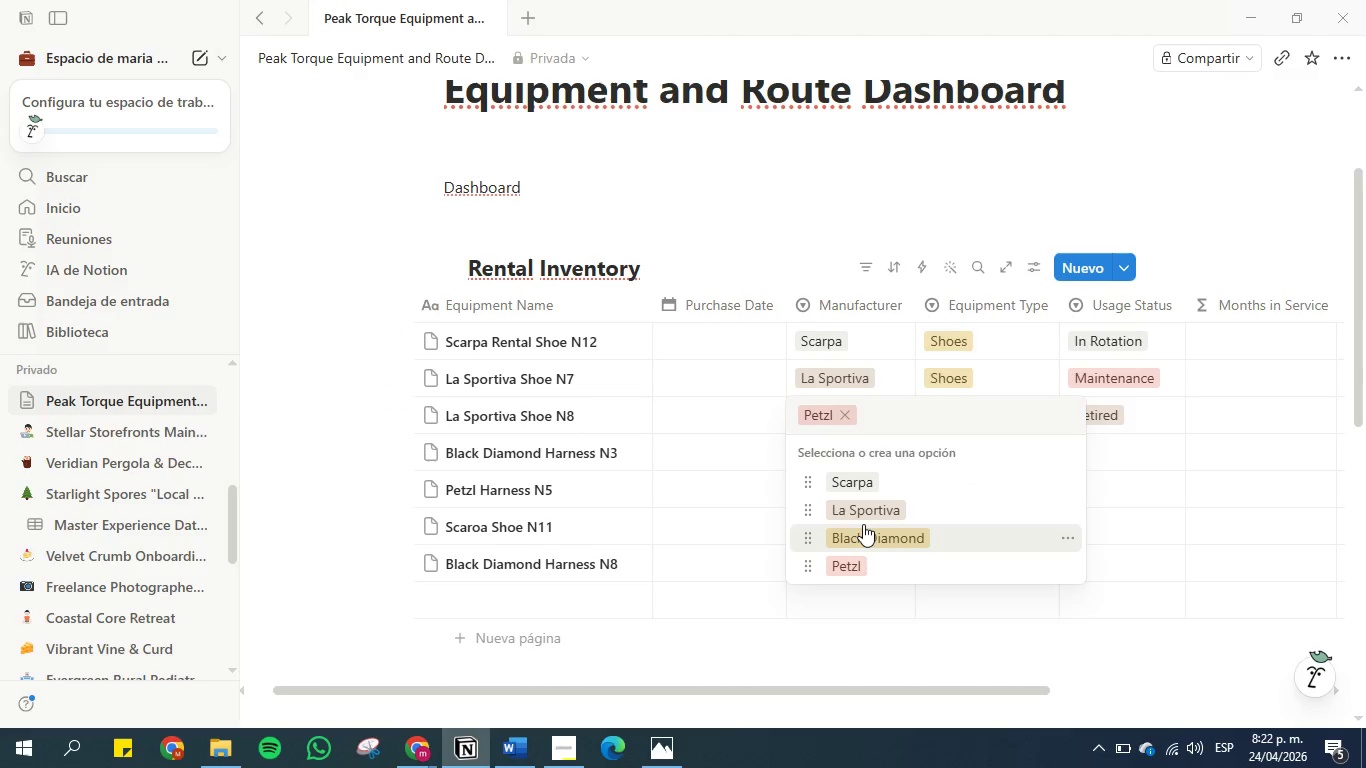 
left_click([863, 510])
 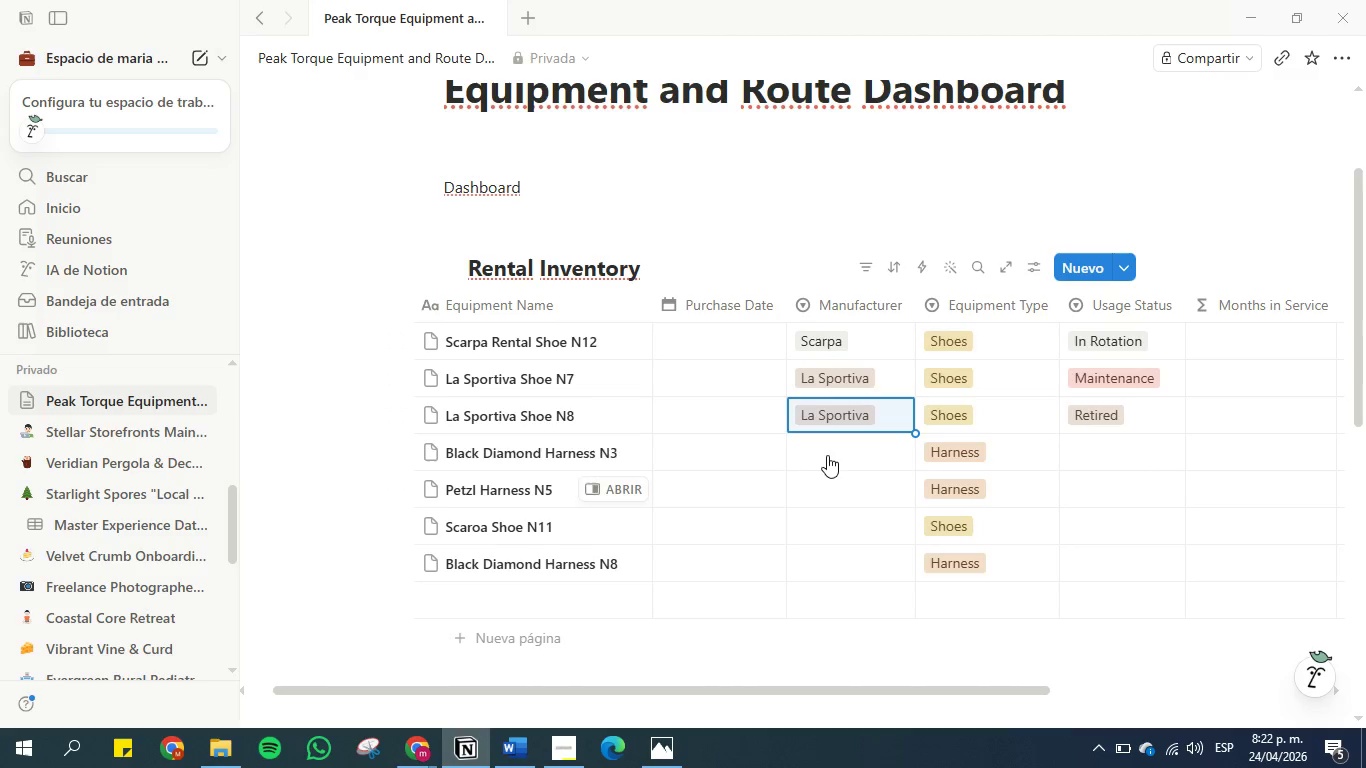 
left_click([825, 452])
 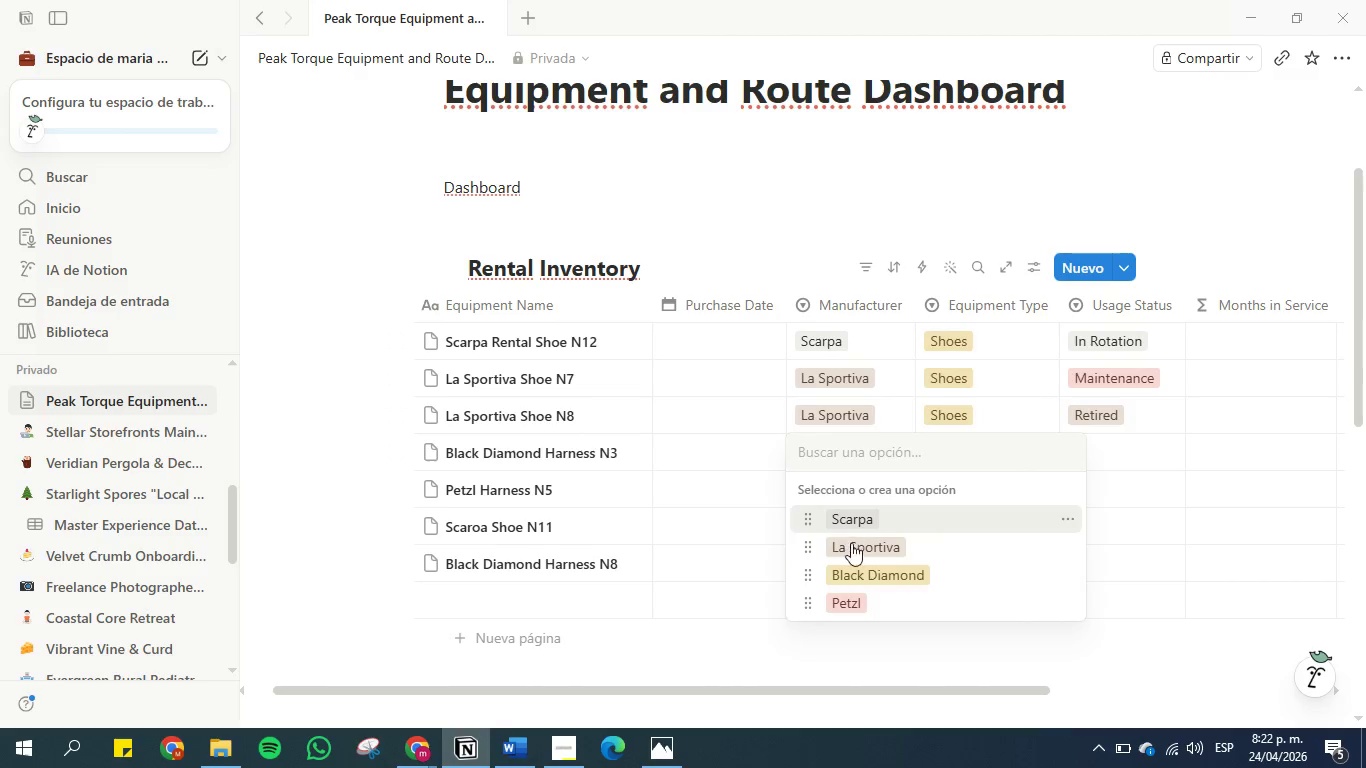 
left_click([861, 574])
 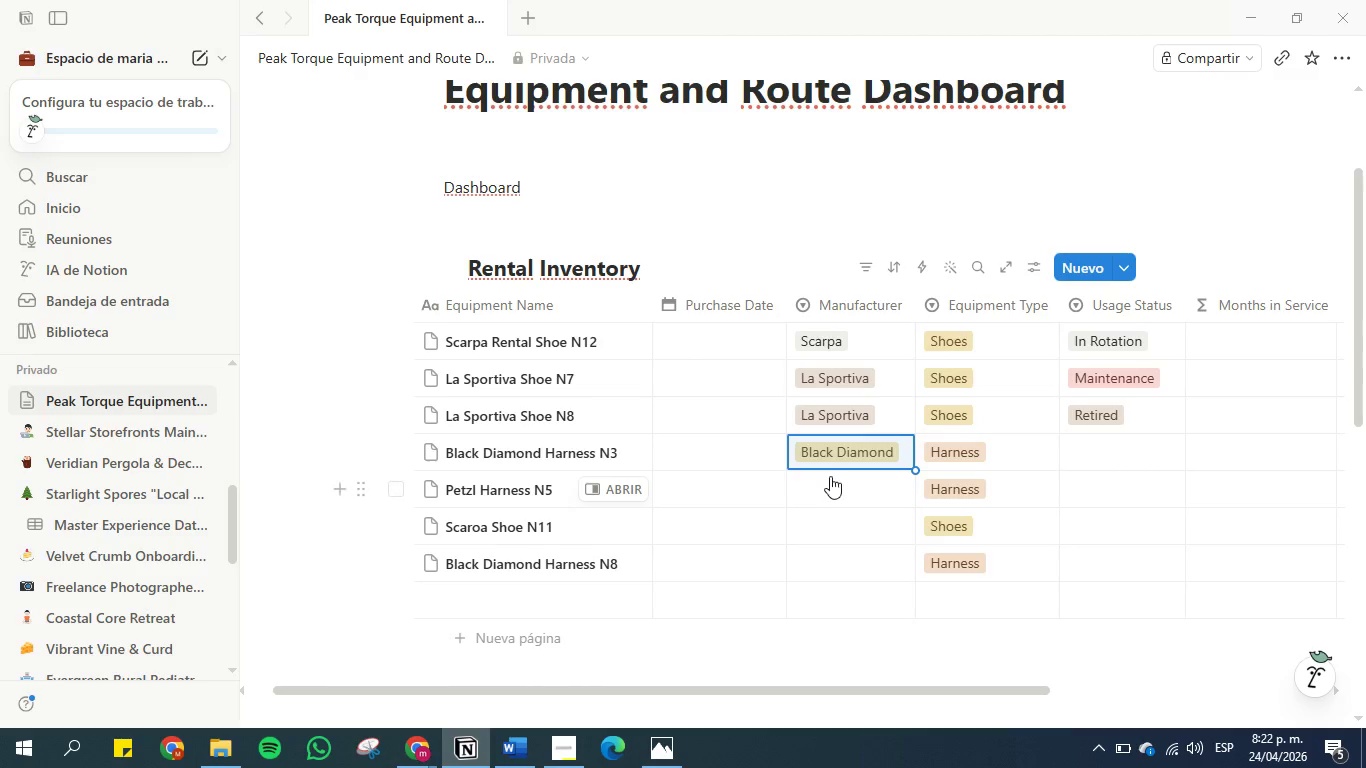 
left_click([828, 473])
 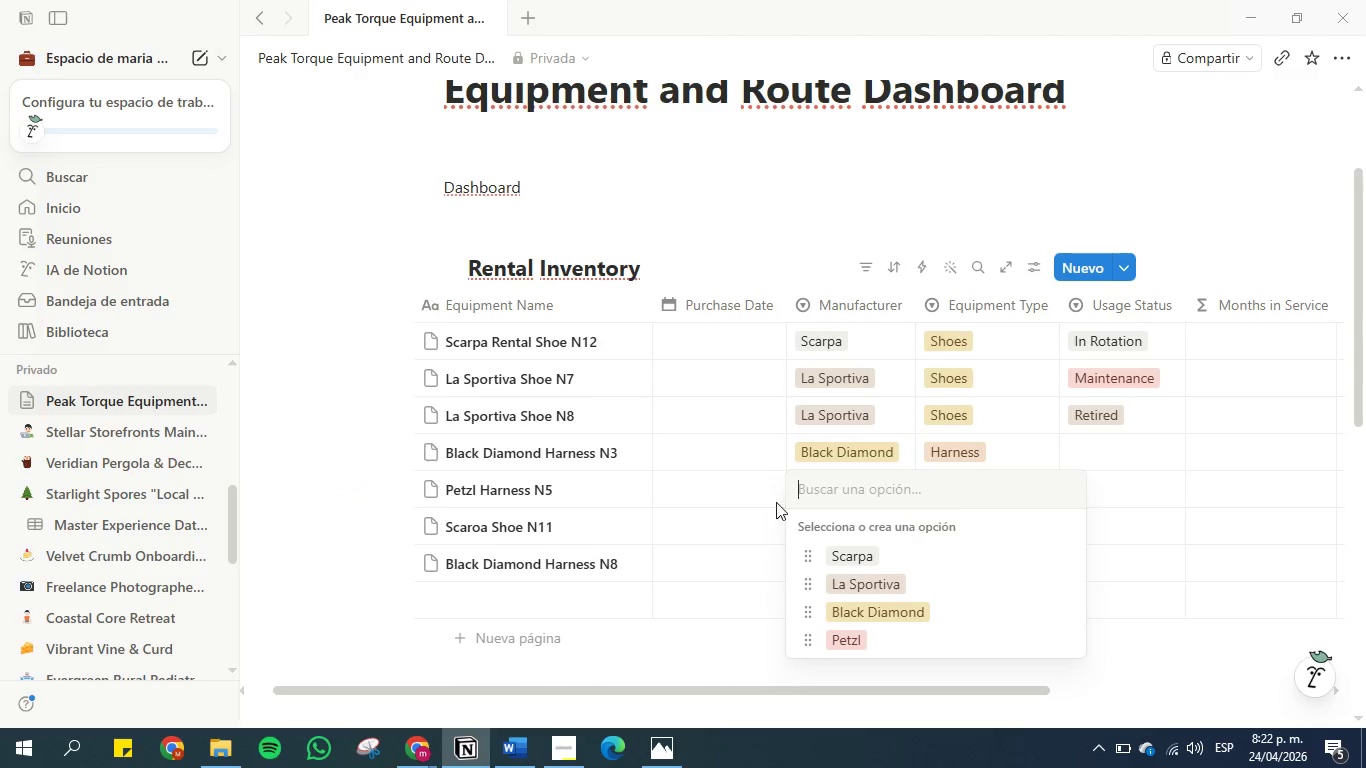 
left_click([877, 645])
 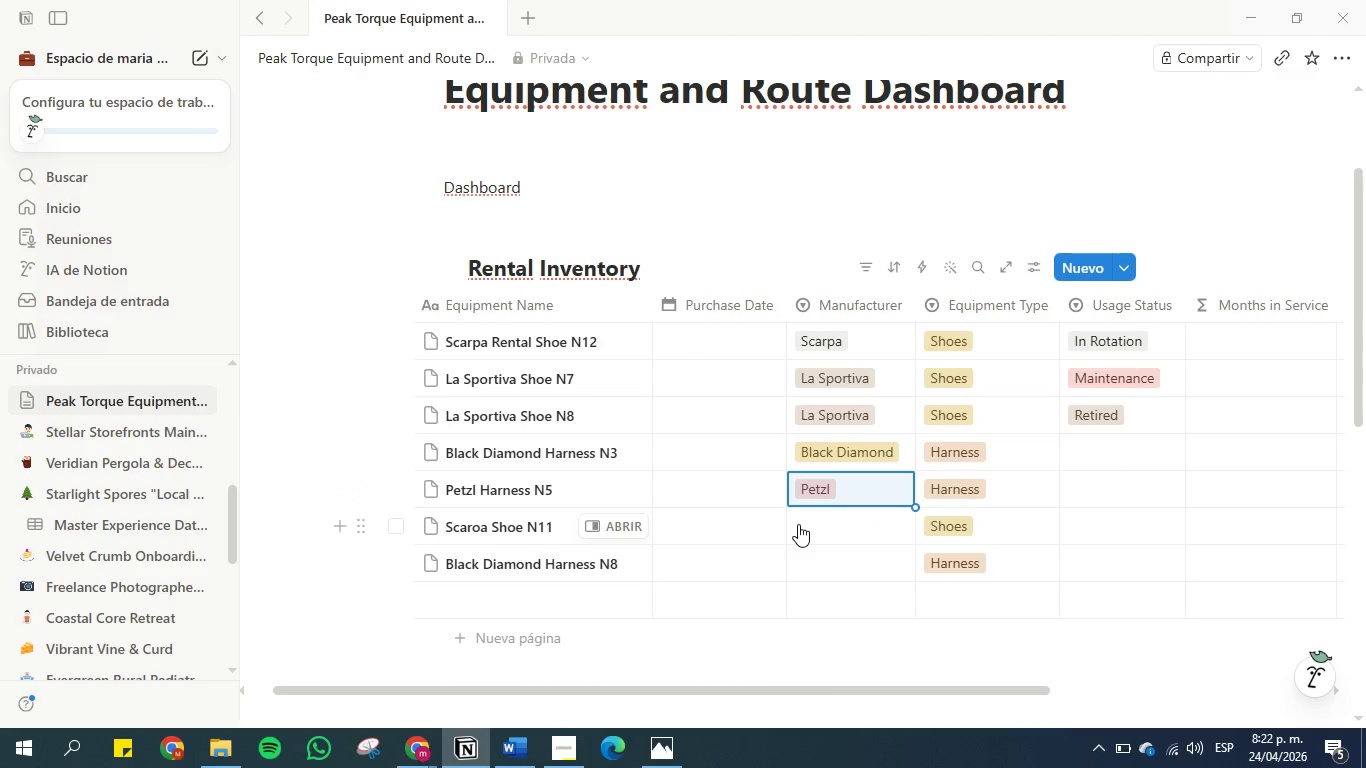 
left_click([810, 528])
 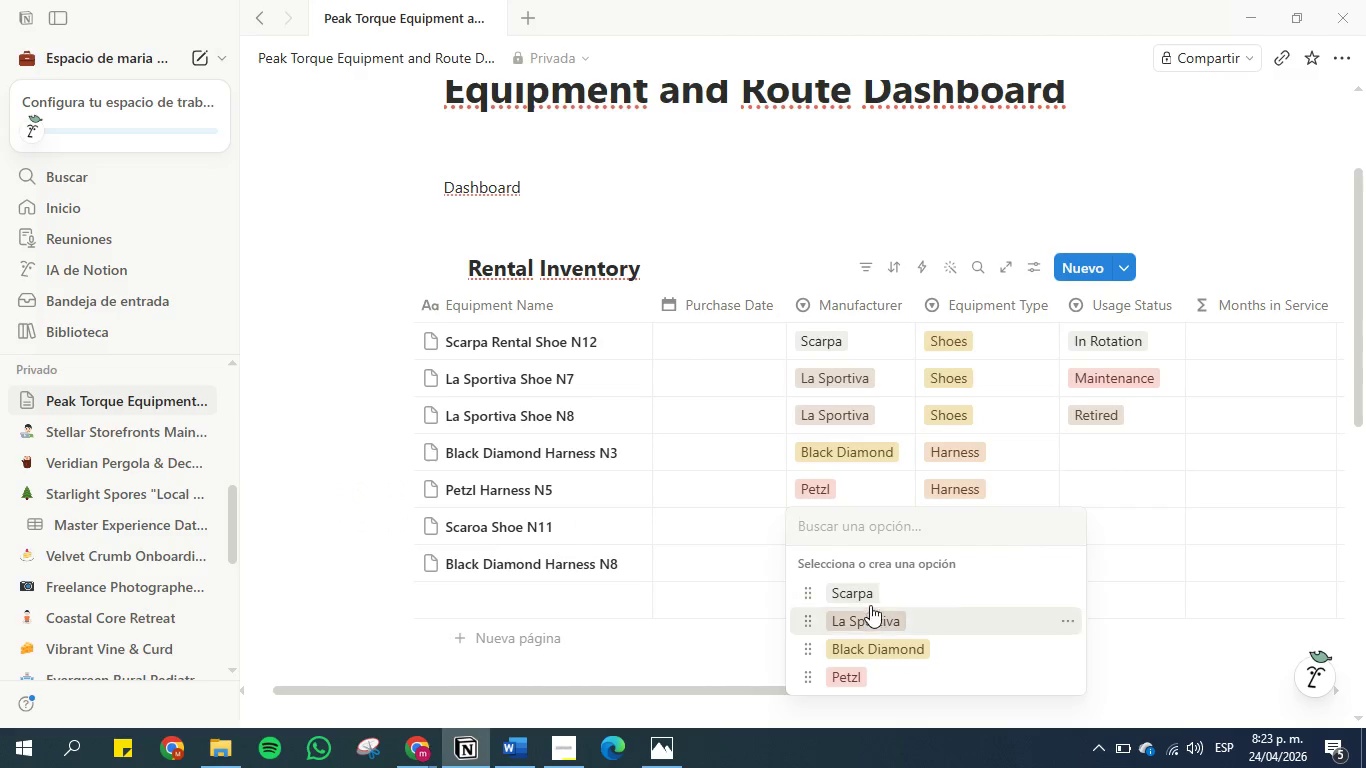 
left_click([870, 591])
 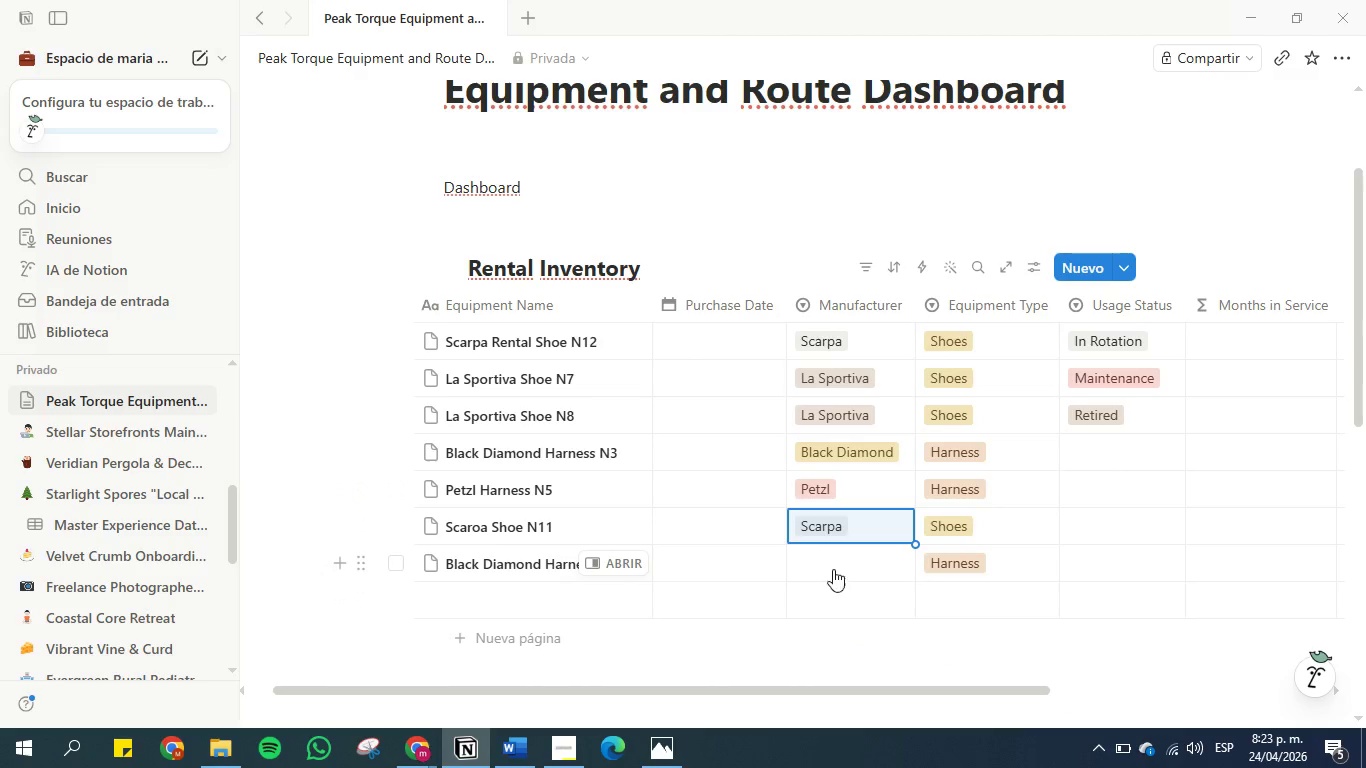 
left_click([822, 558])
 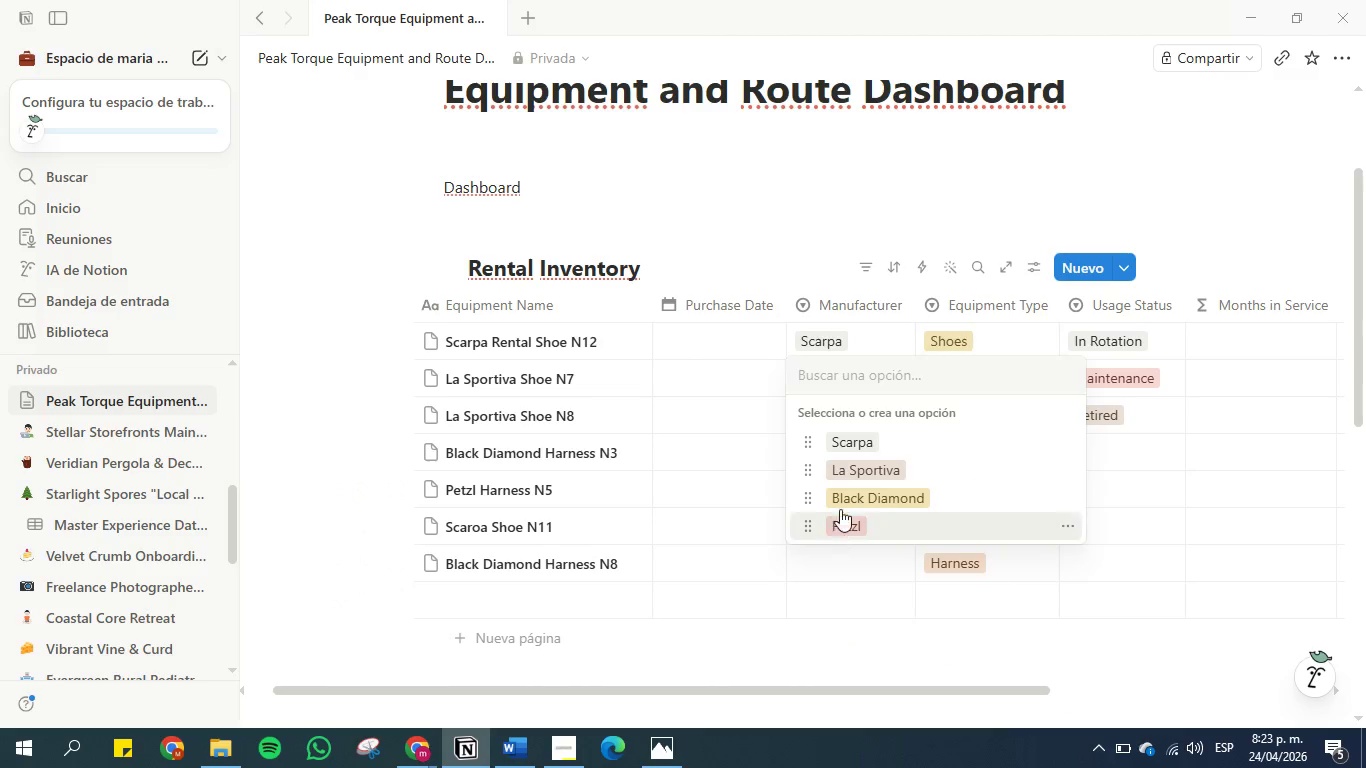 
left_click([841, 496])
 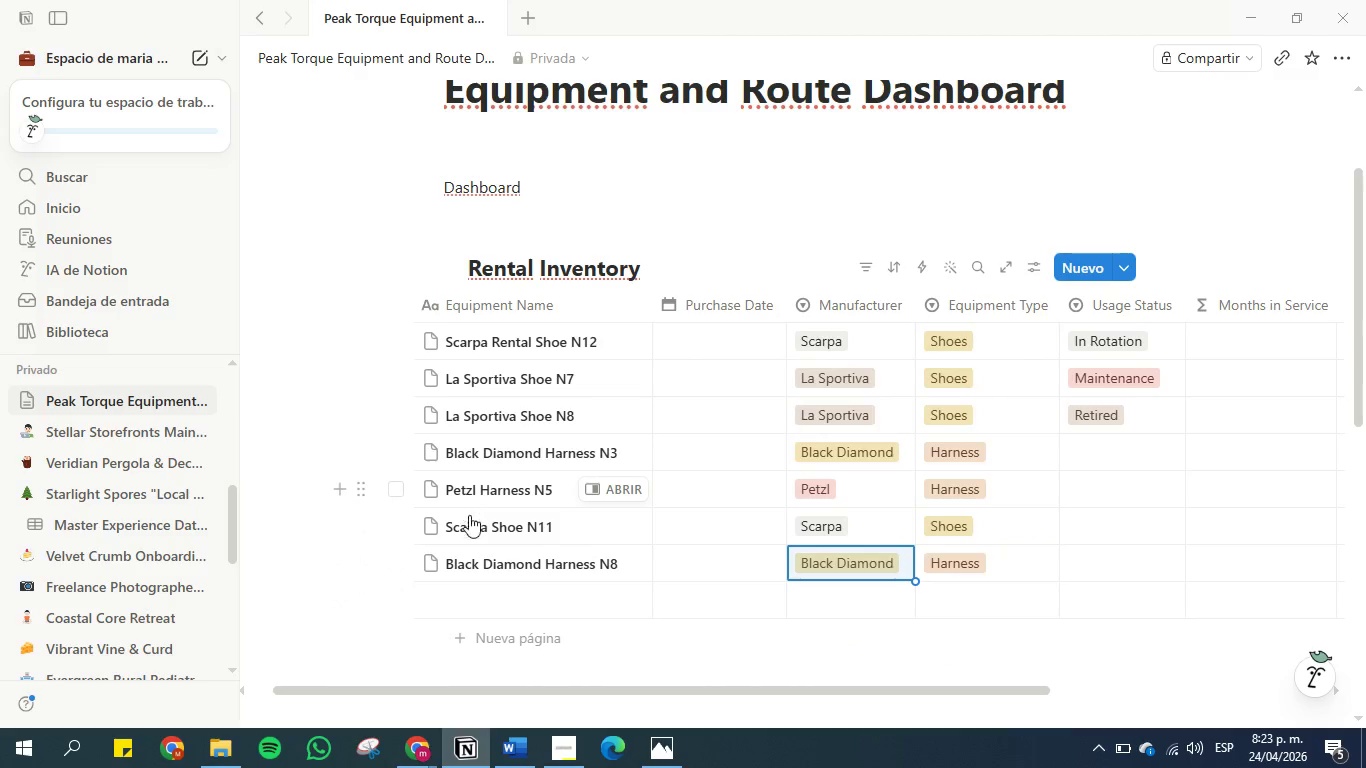 
left_click([476, 531])
 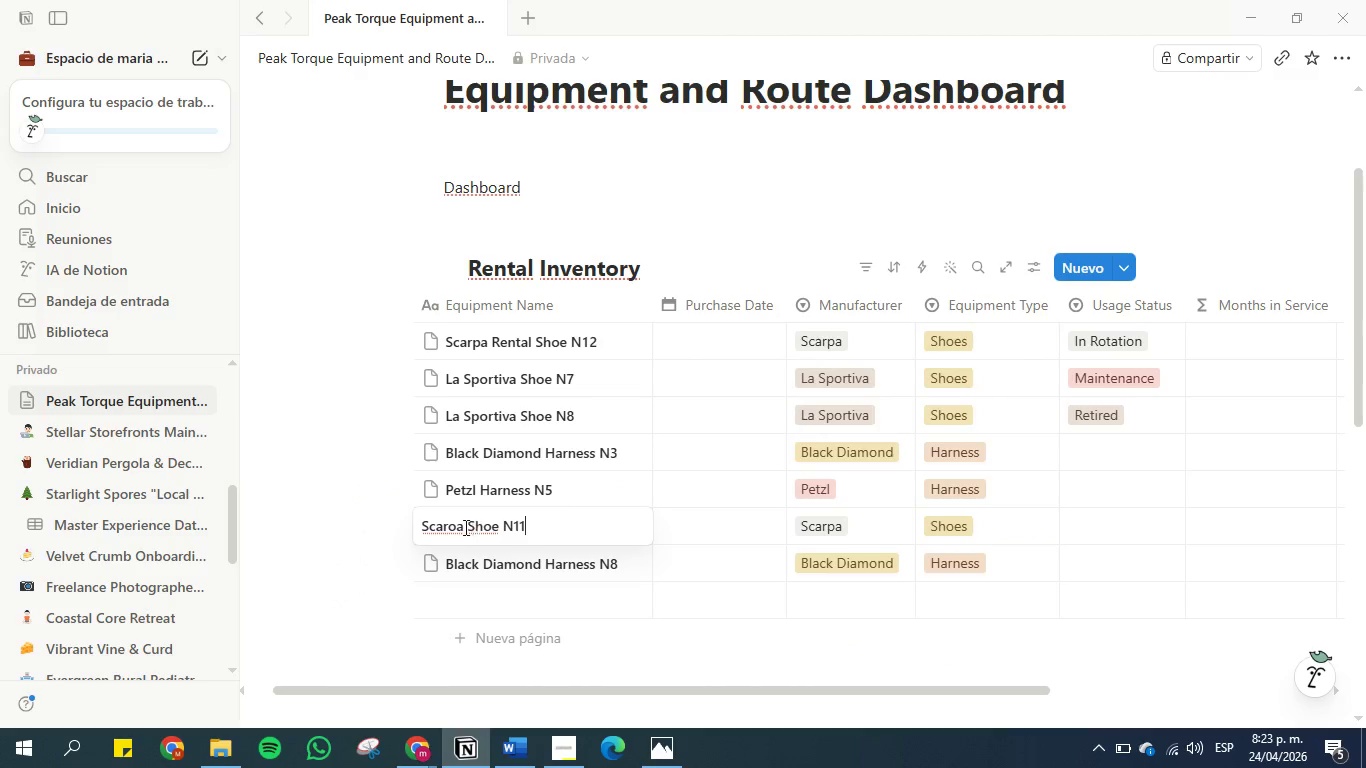 
left_click([458, 527])
 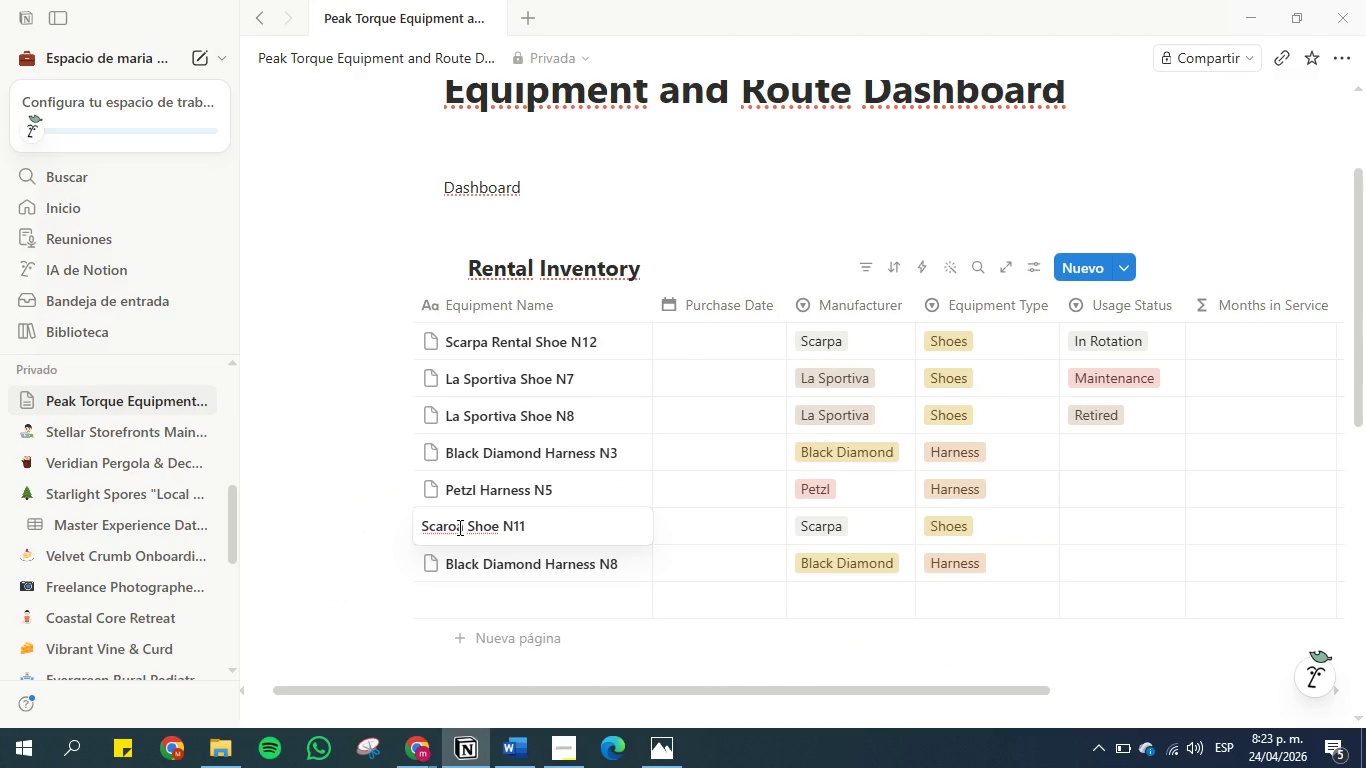 
key(Backspace)
 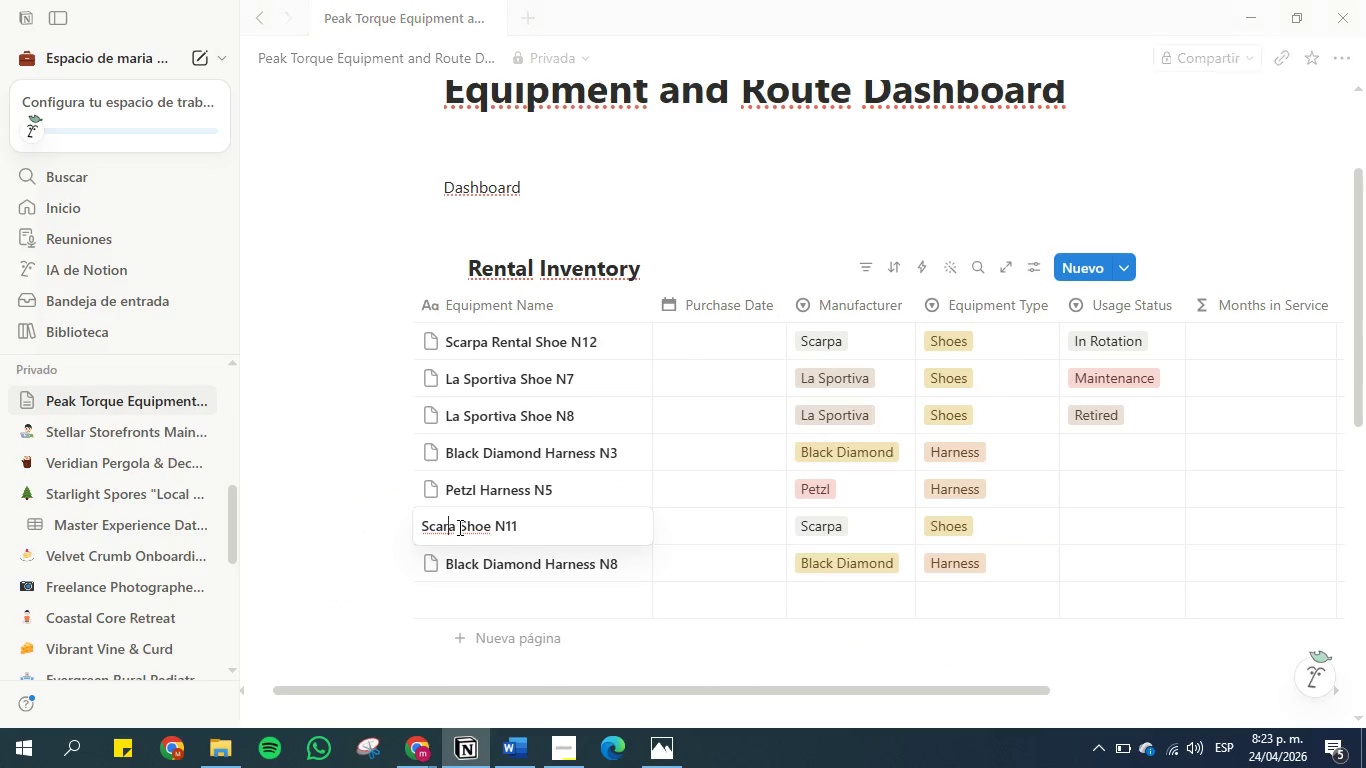 
key(P)
 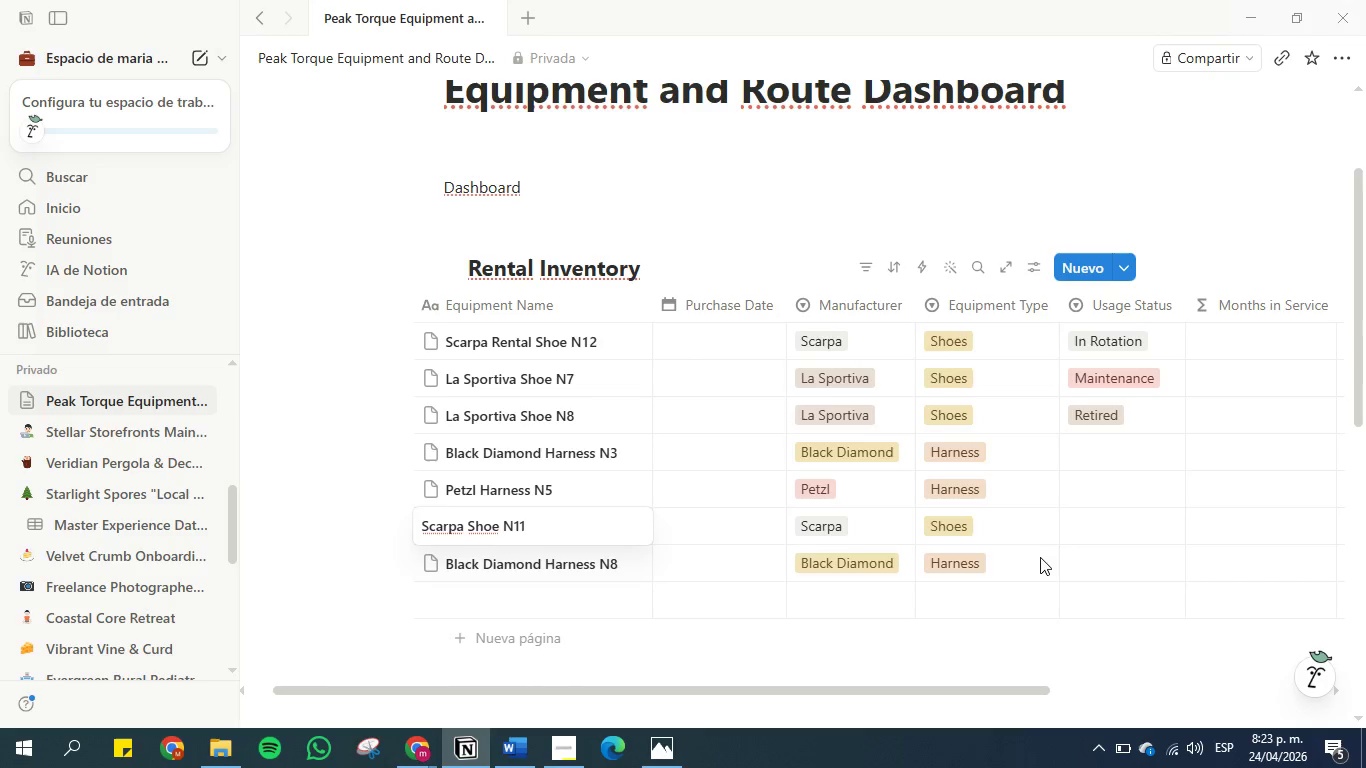 
left_click([1109, 525])
 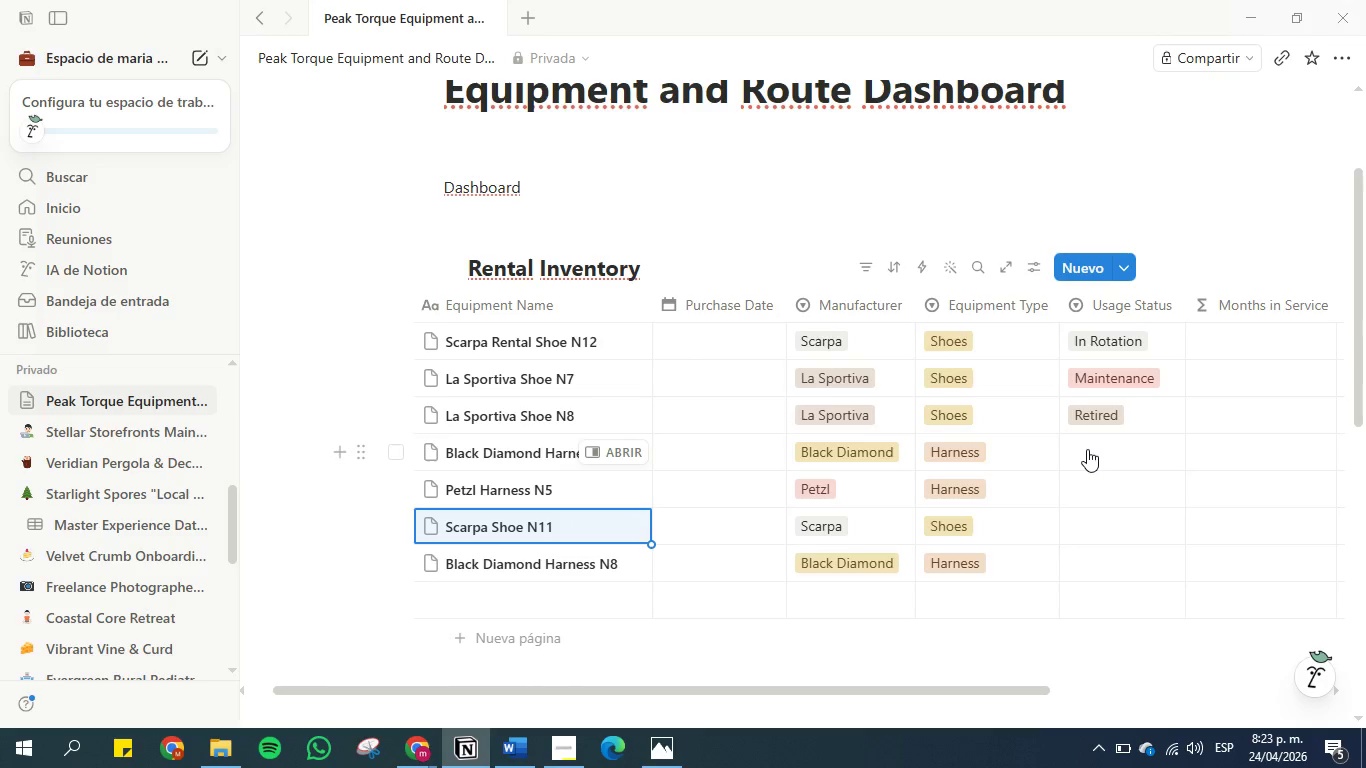 
left_click([1087, 449])
 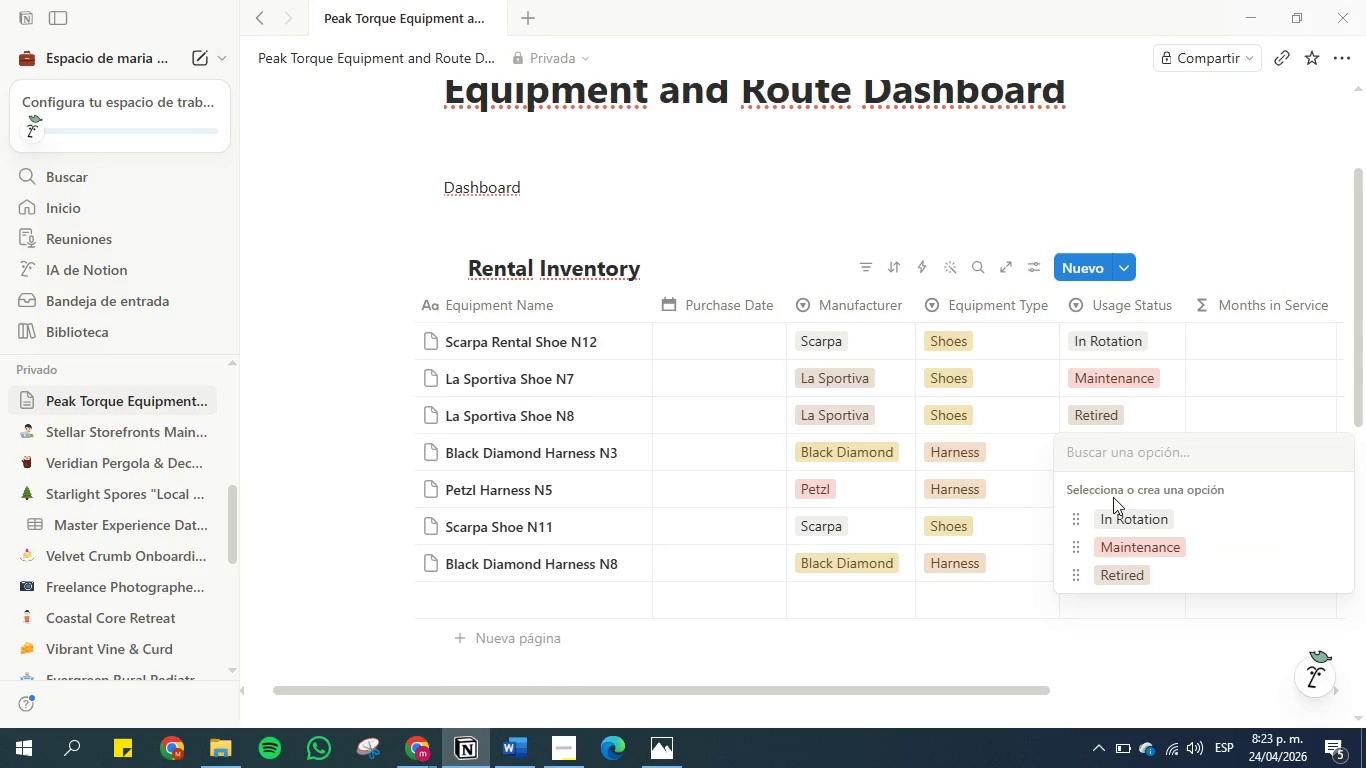 
left_click([1120, 519])
 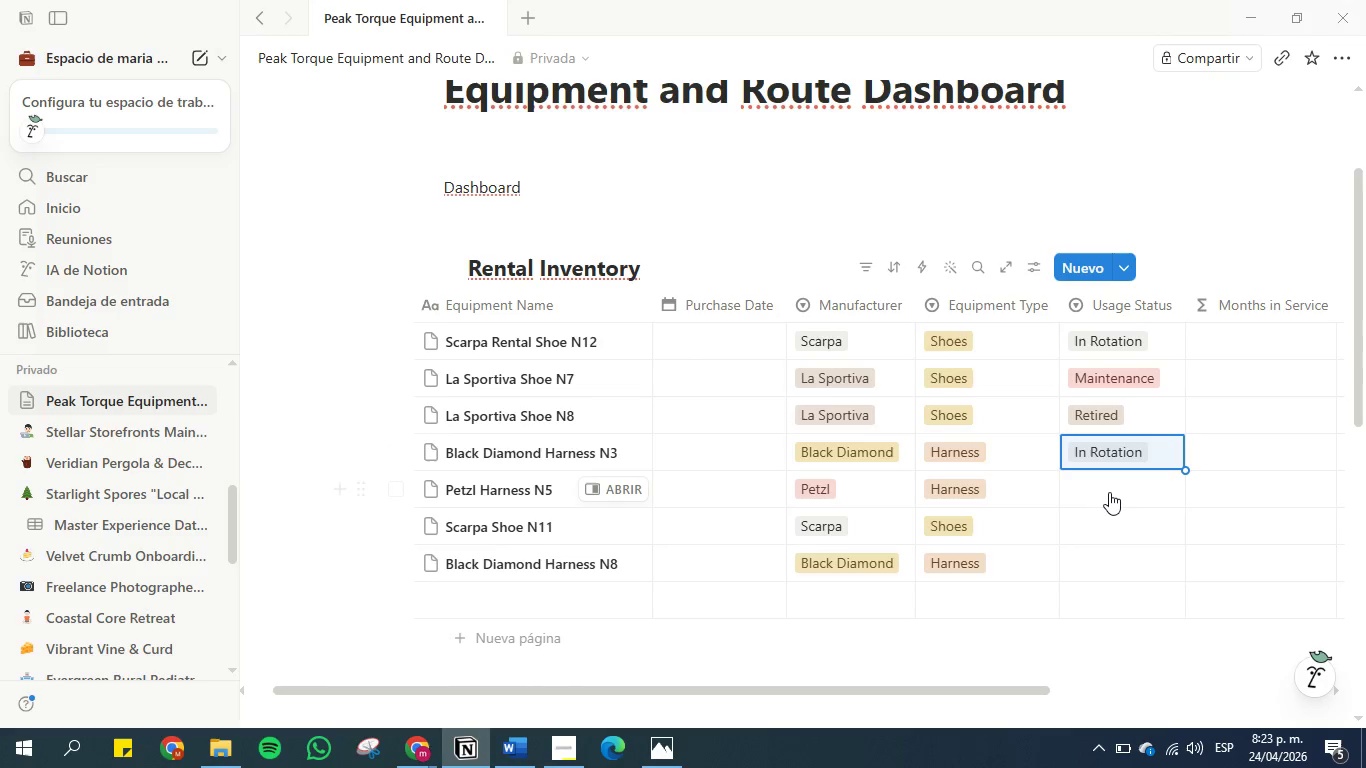 
left_click([1109, 492])
 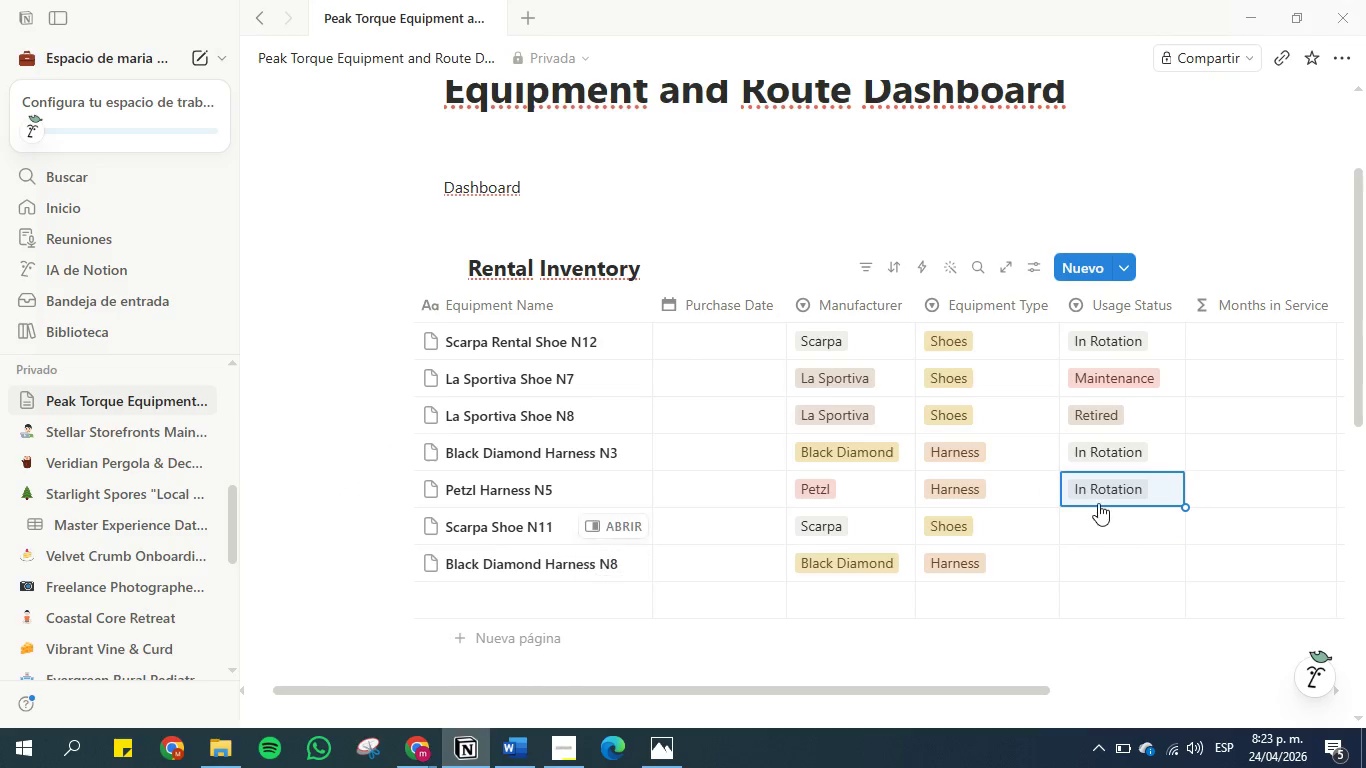 
left_click([1097, 519])
 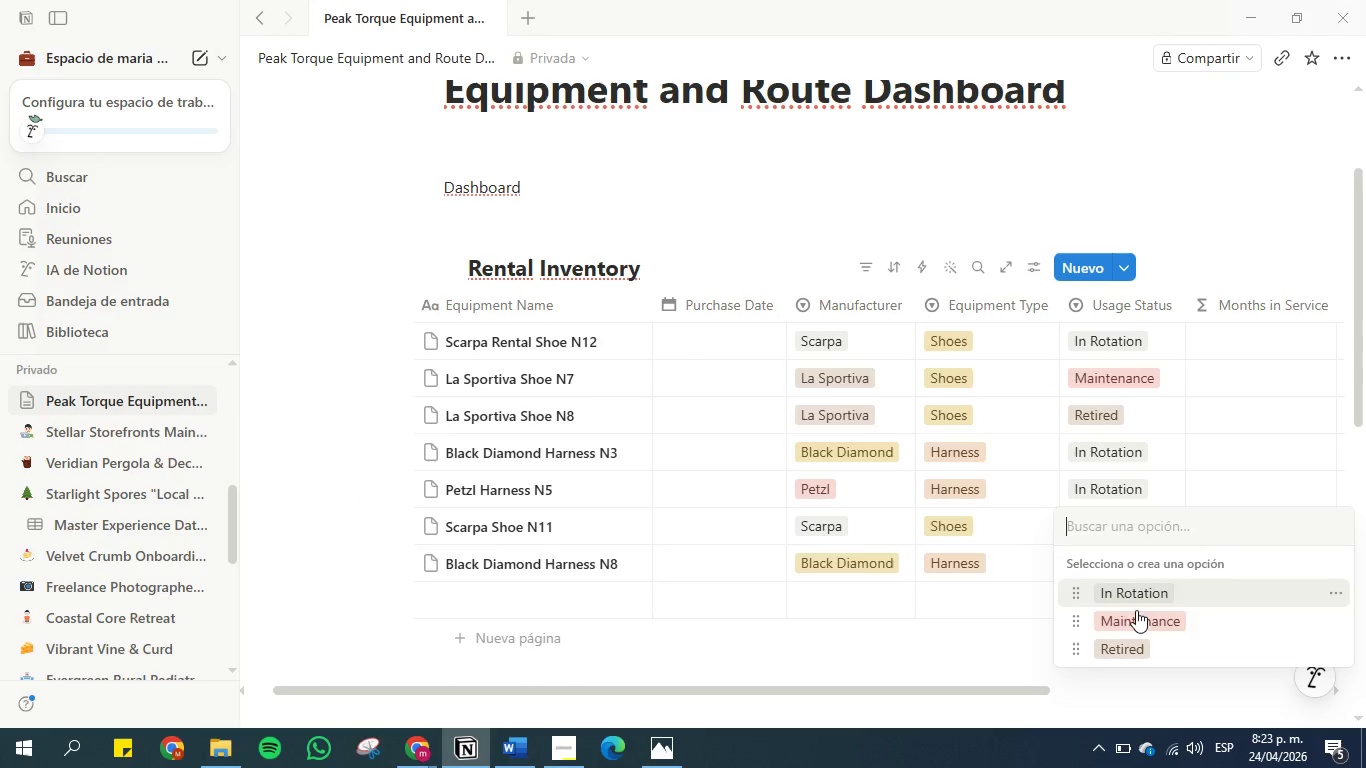 
left_click([1135, 629])
 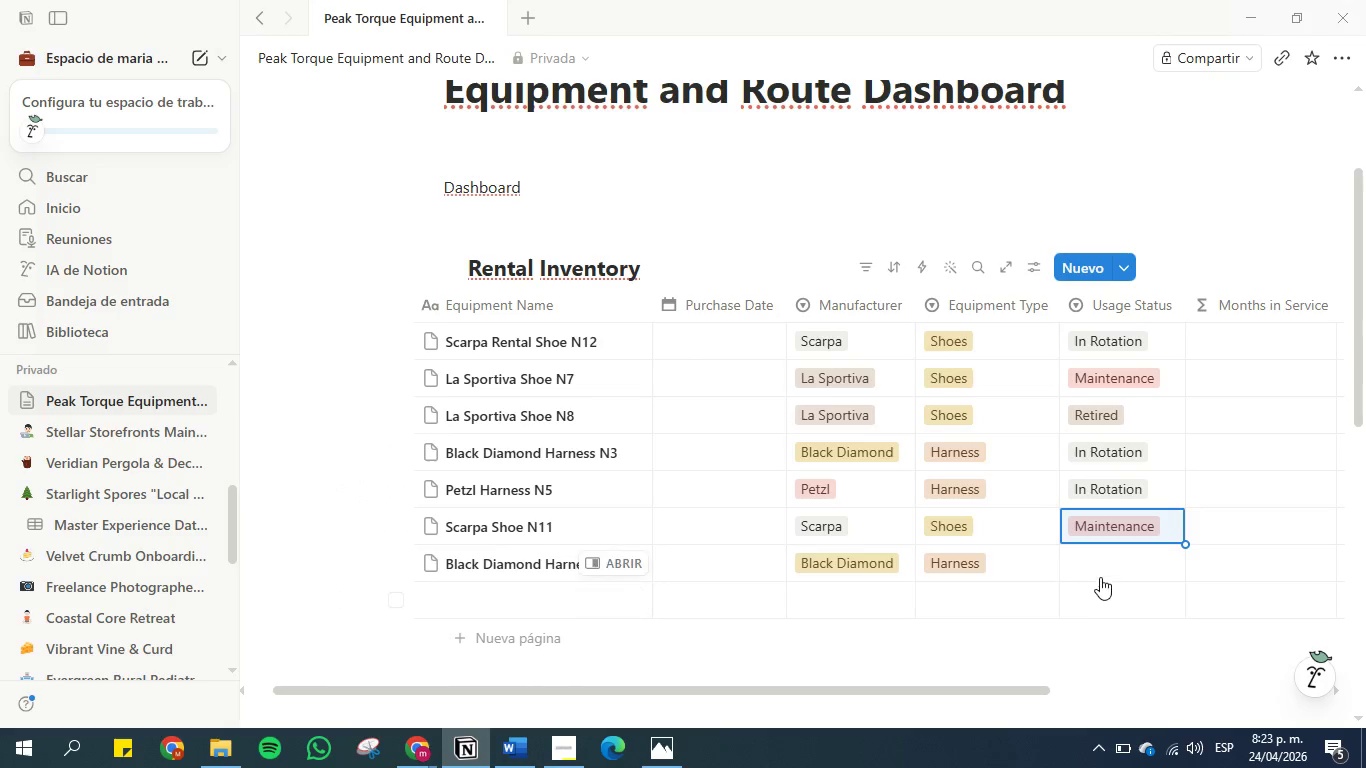 
left_click([1089, 558])
 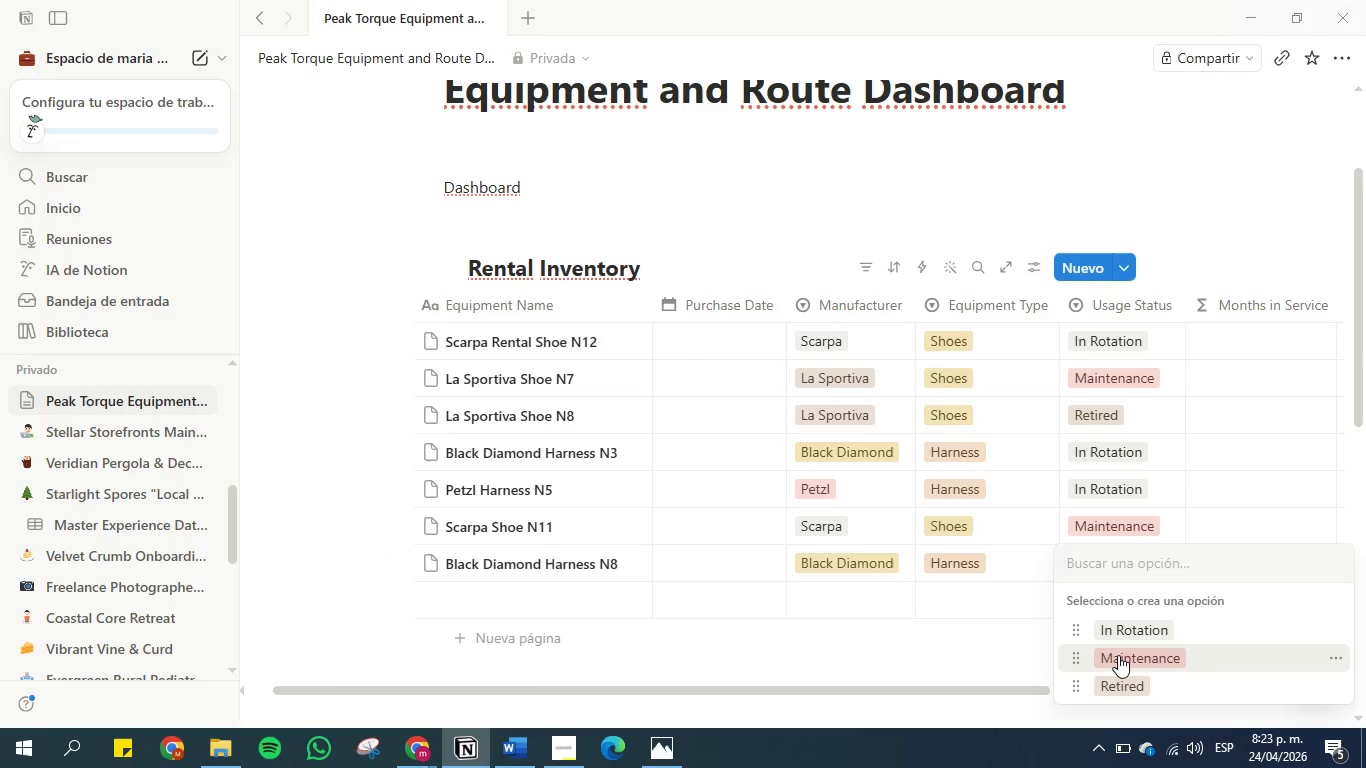 
left_click([1141, 662])
 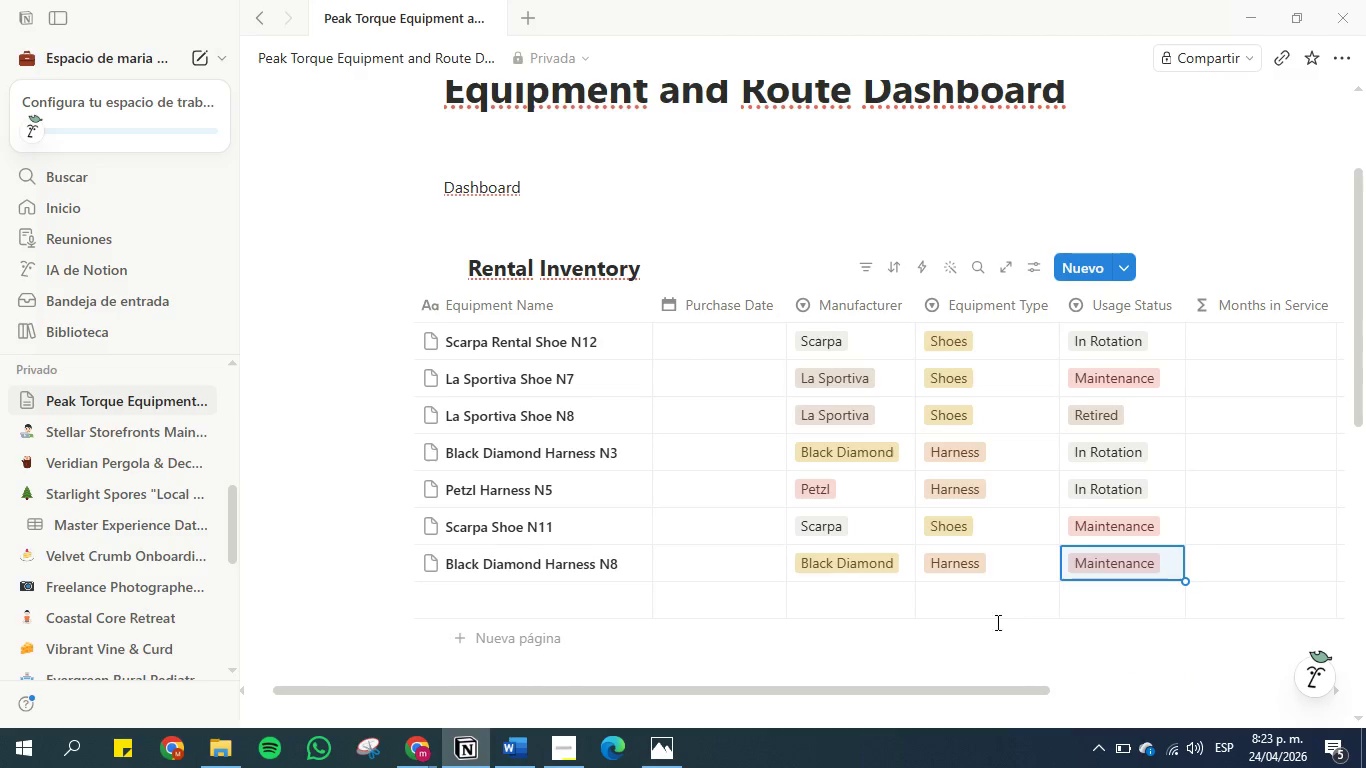 
left_click([993, 622])
 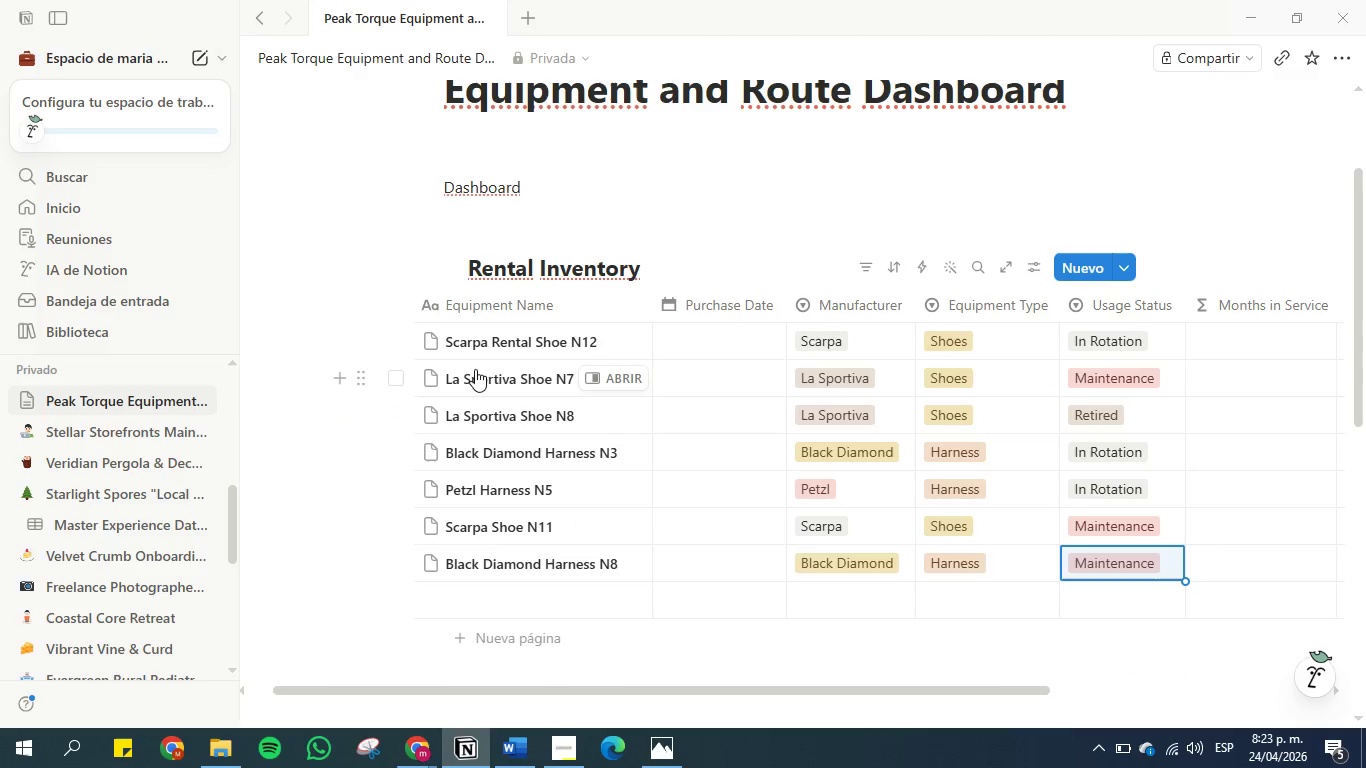 
wait(6.72)
 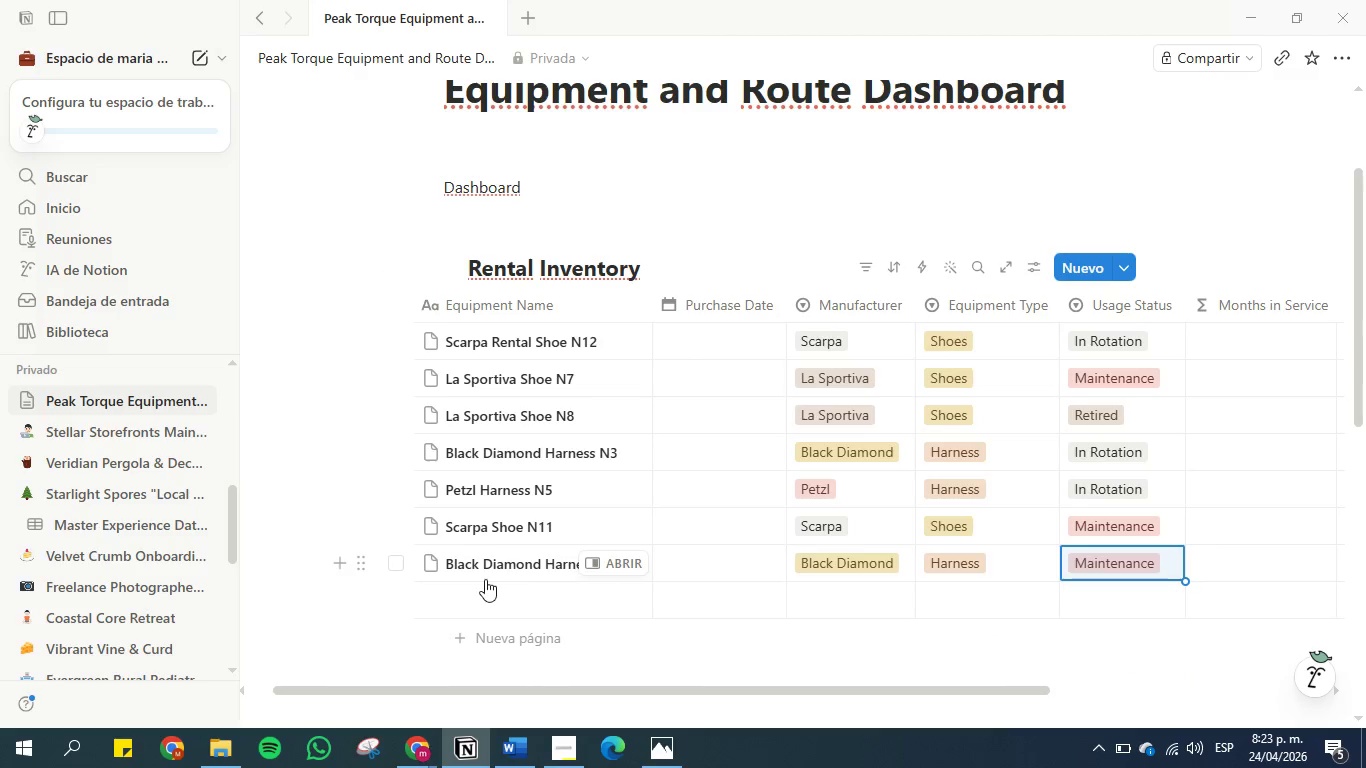 
left_click([489, 594])
 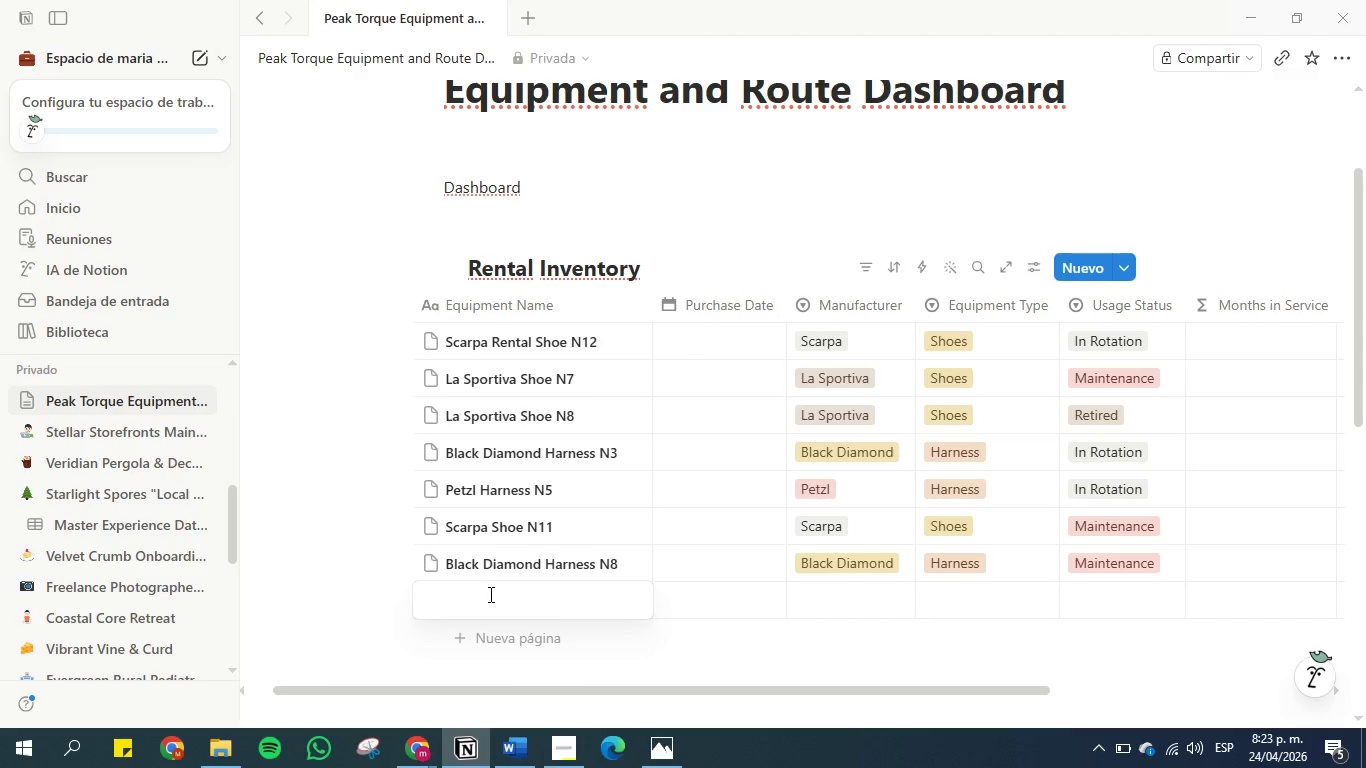 
wait(5.53)
 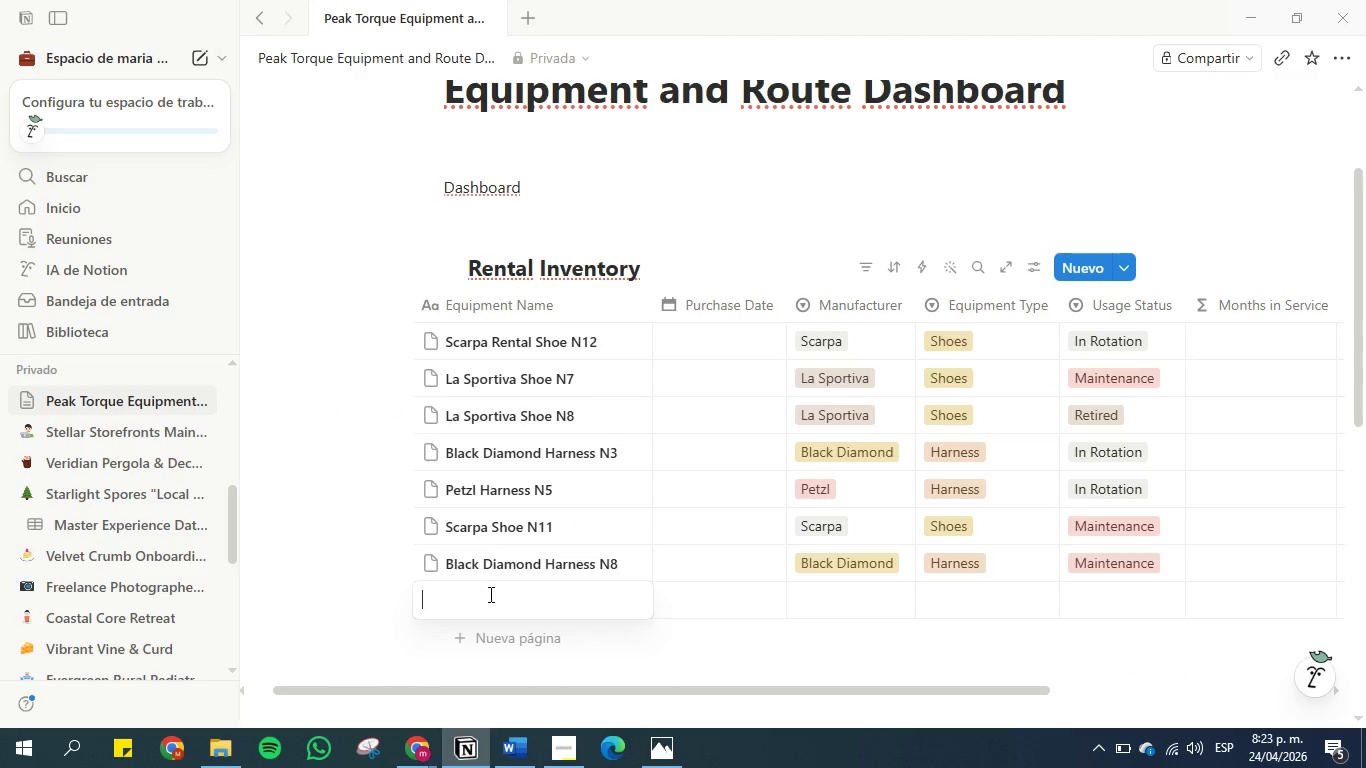 
type(Petzl Haness N6)
 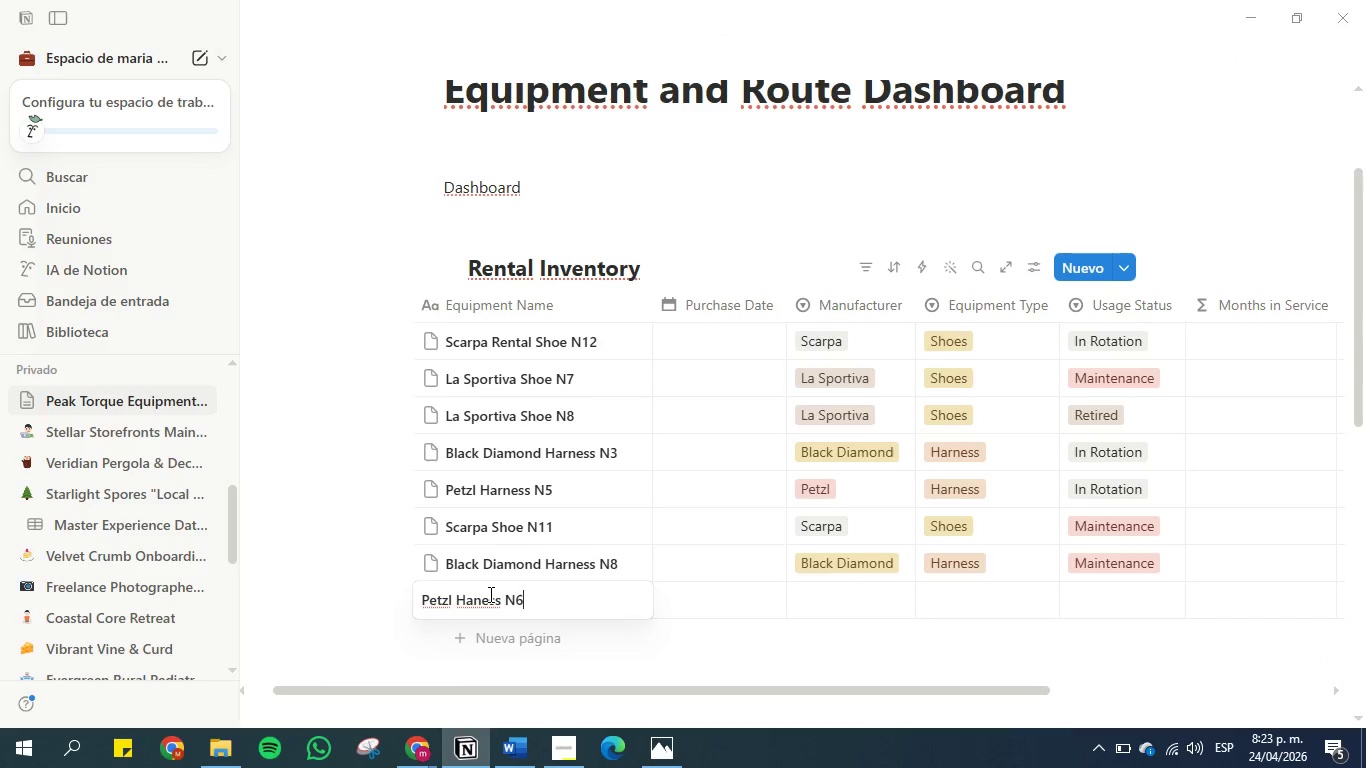 
key(Enter)
 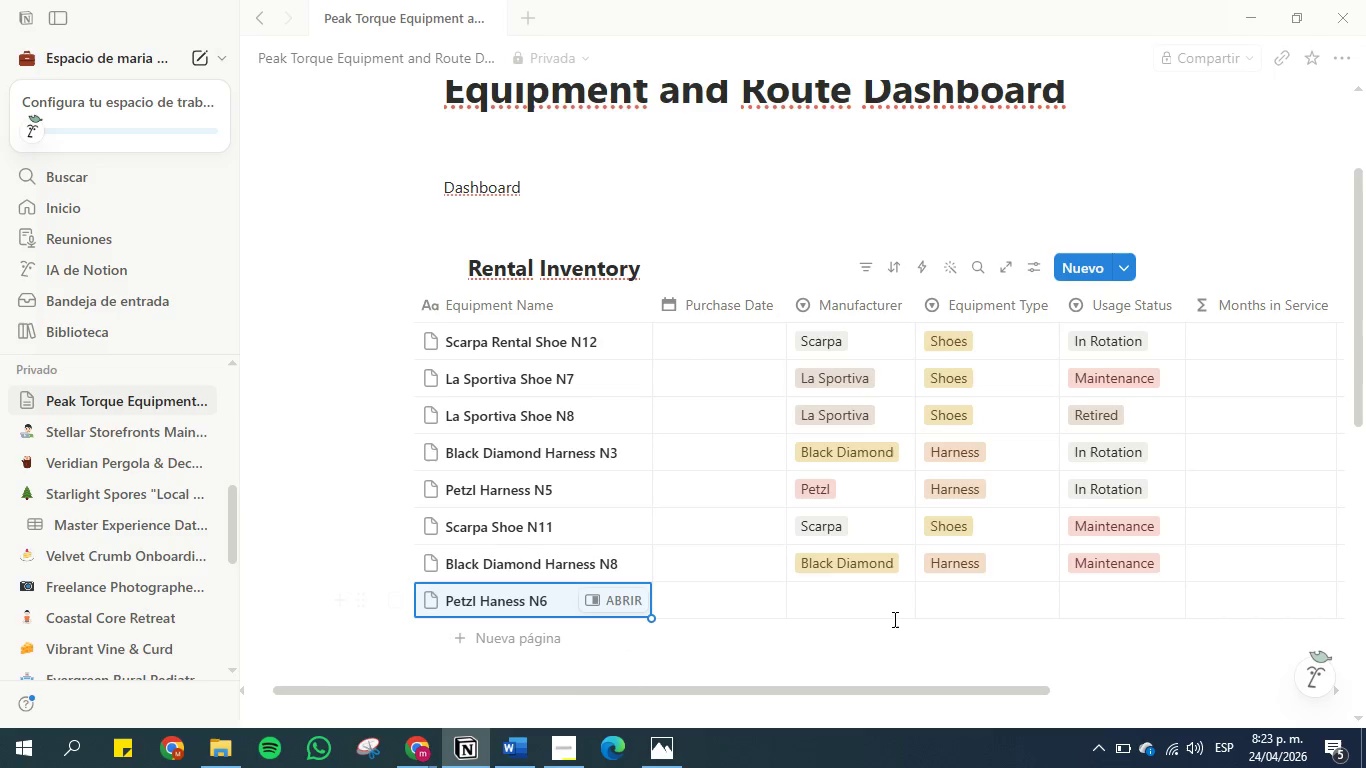 
left_click([861, 601])
 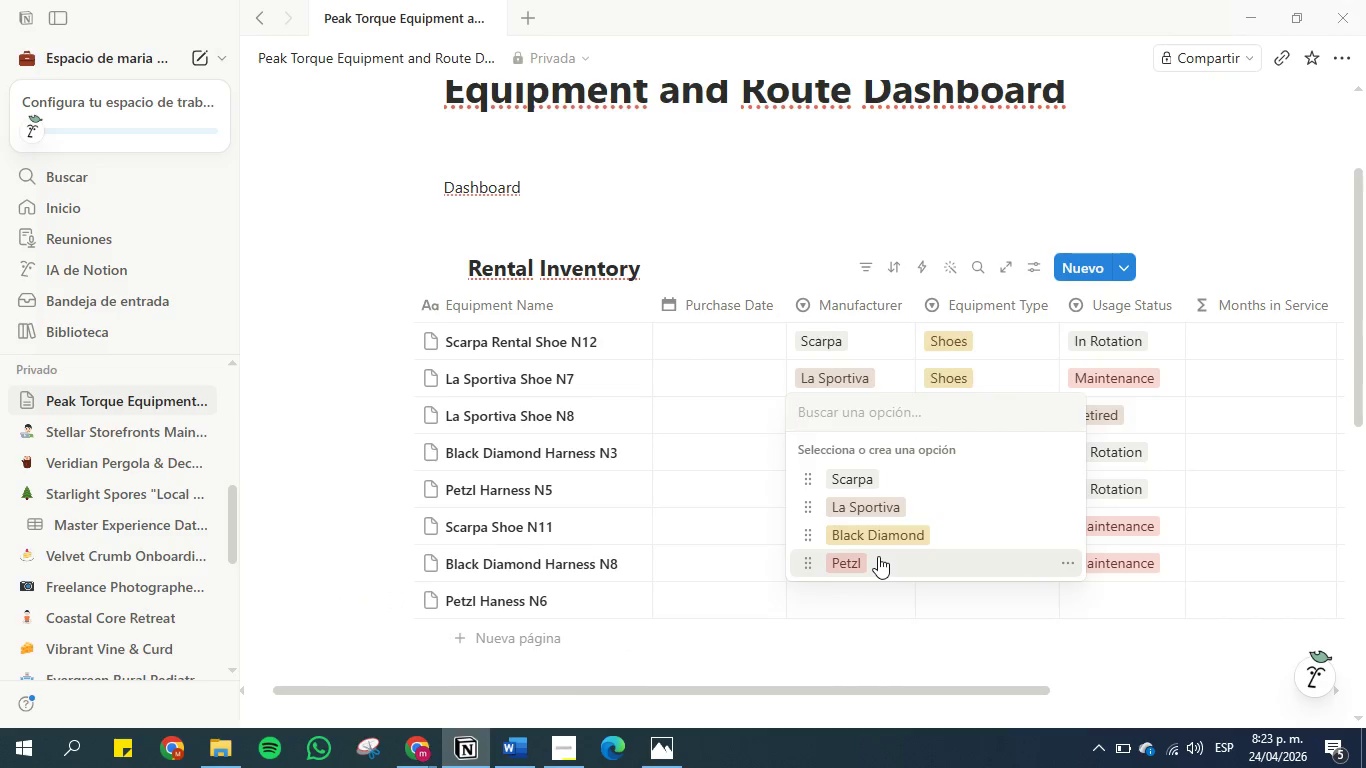 
left_click([878, 557])
 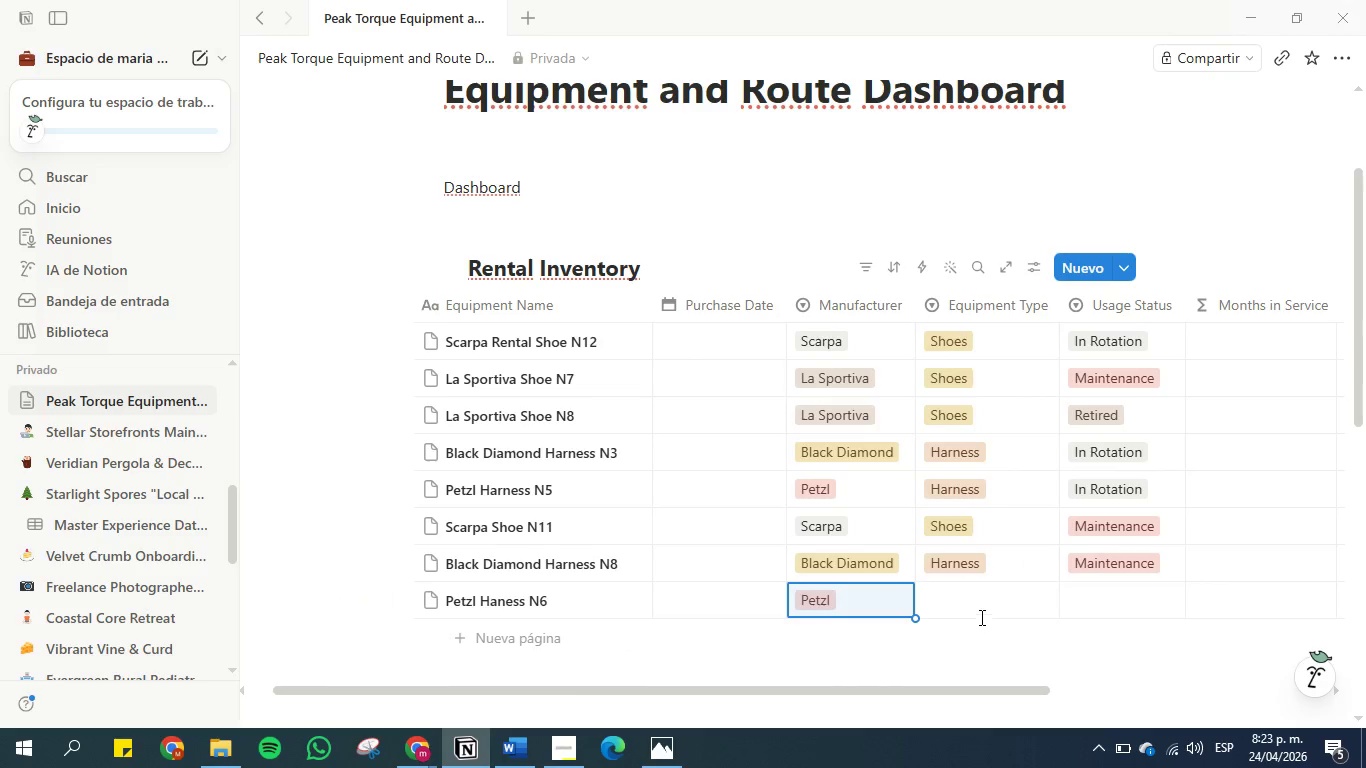 
left_click([962, 608])
 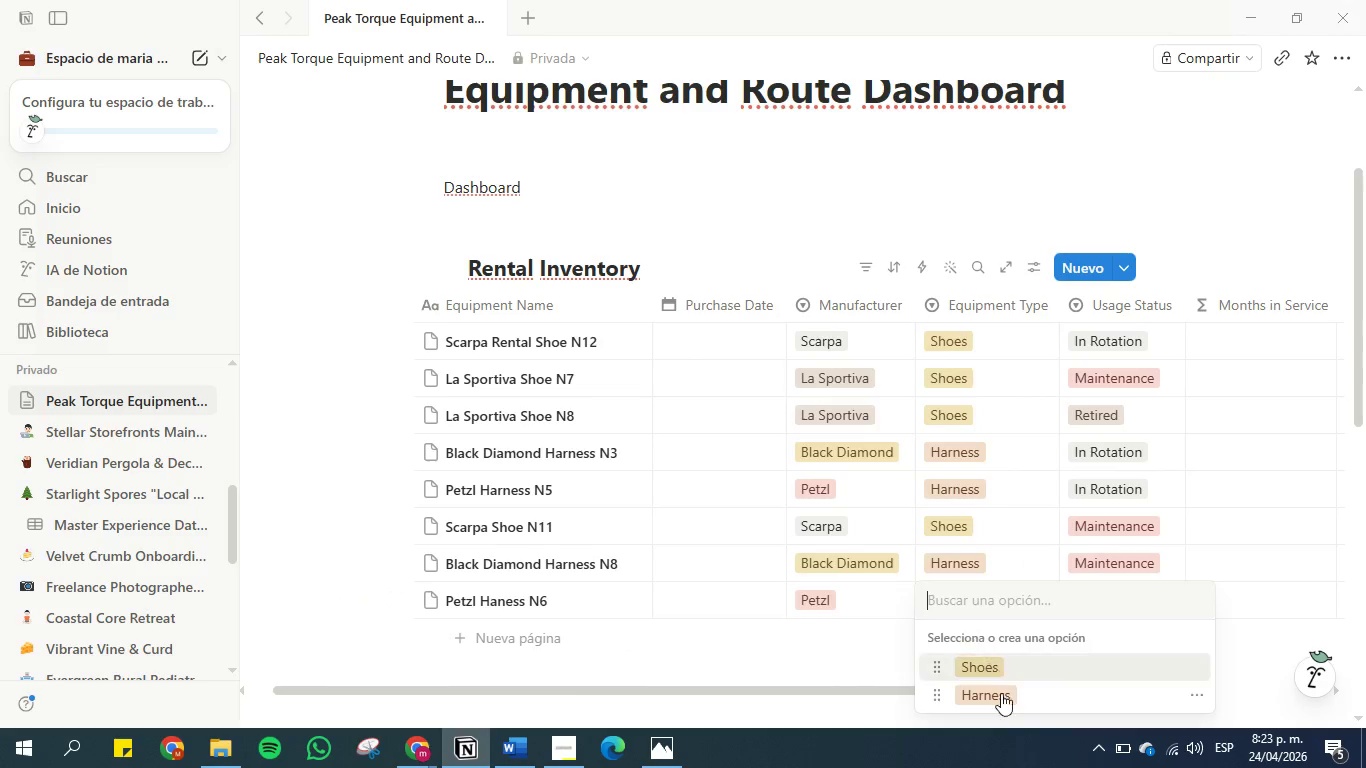 
left_click([1002, 697])
 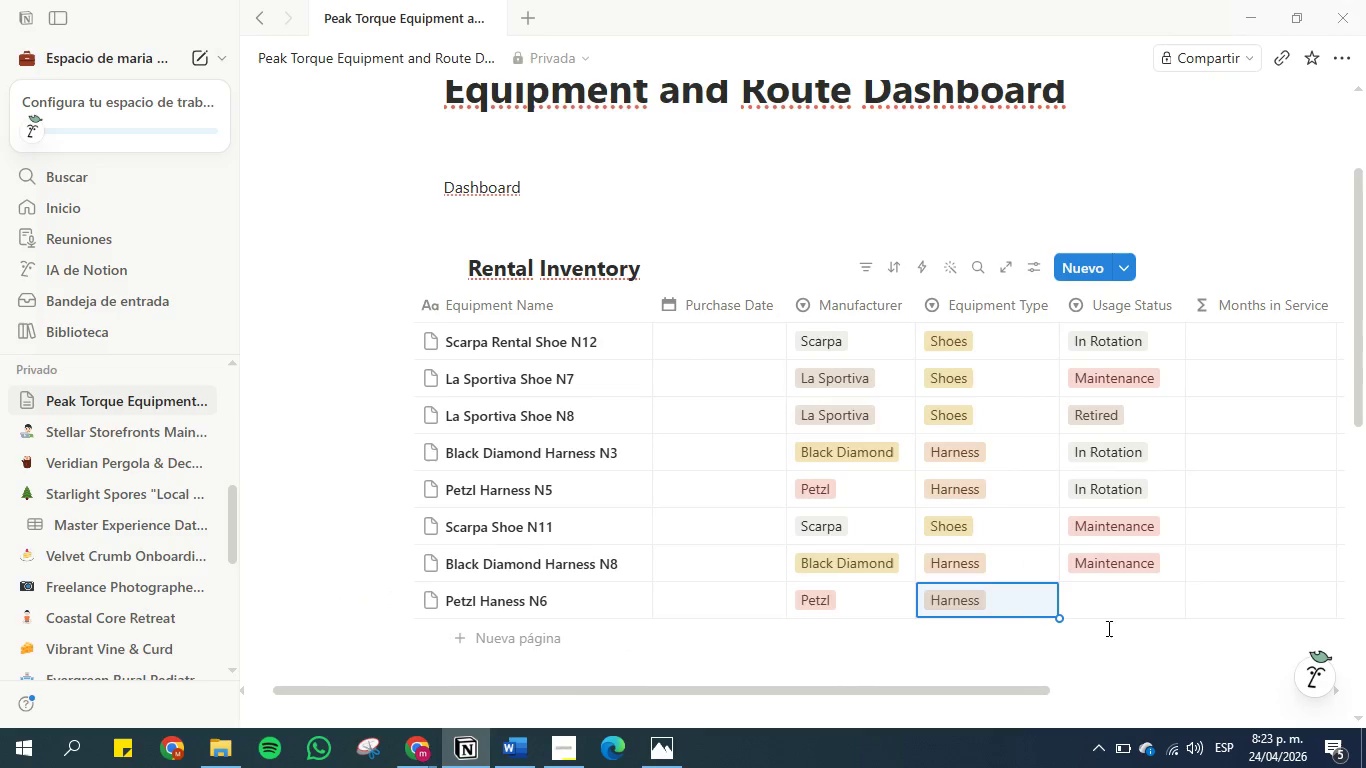 
left_click([1112, 610])
 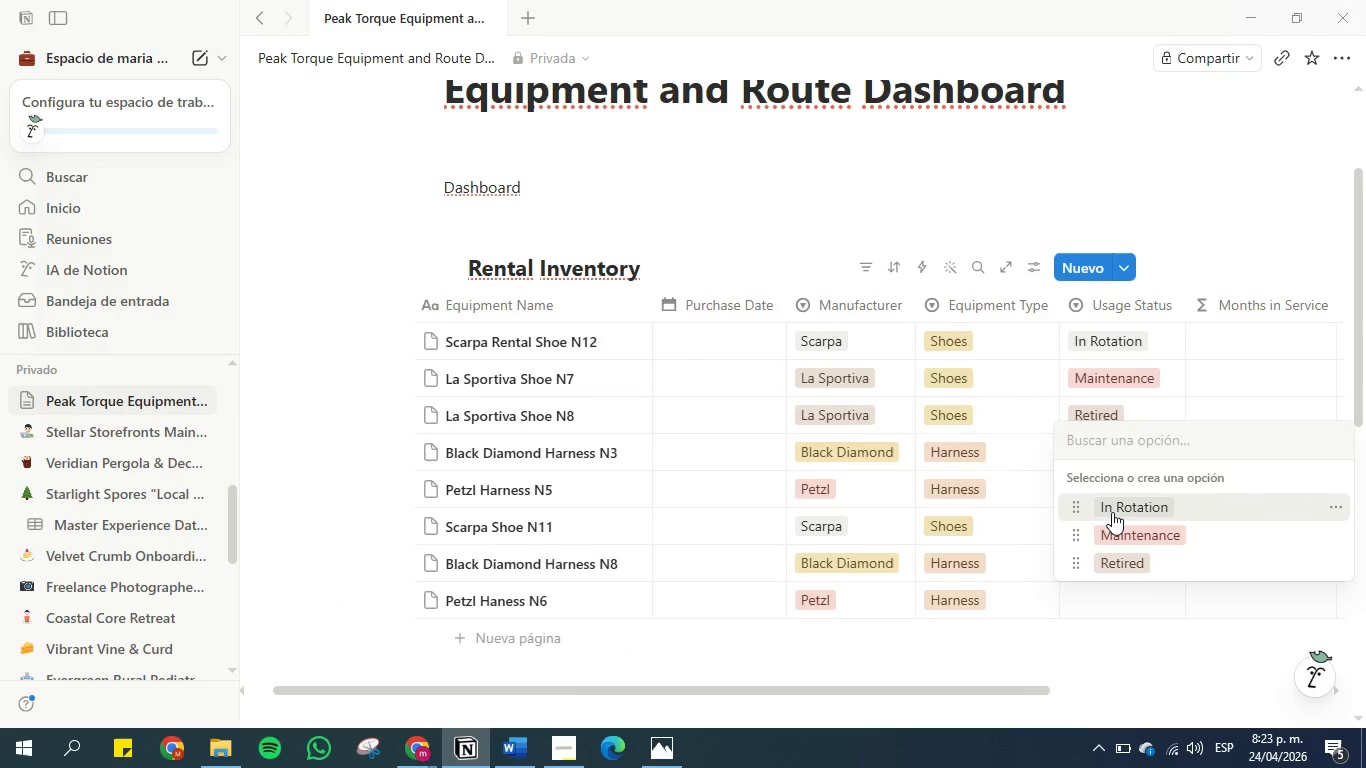 
left_click([1112, 510])
 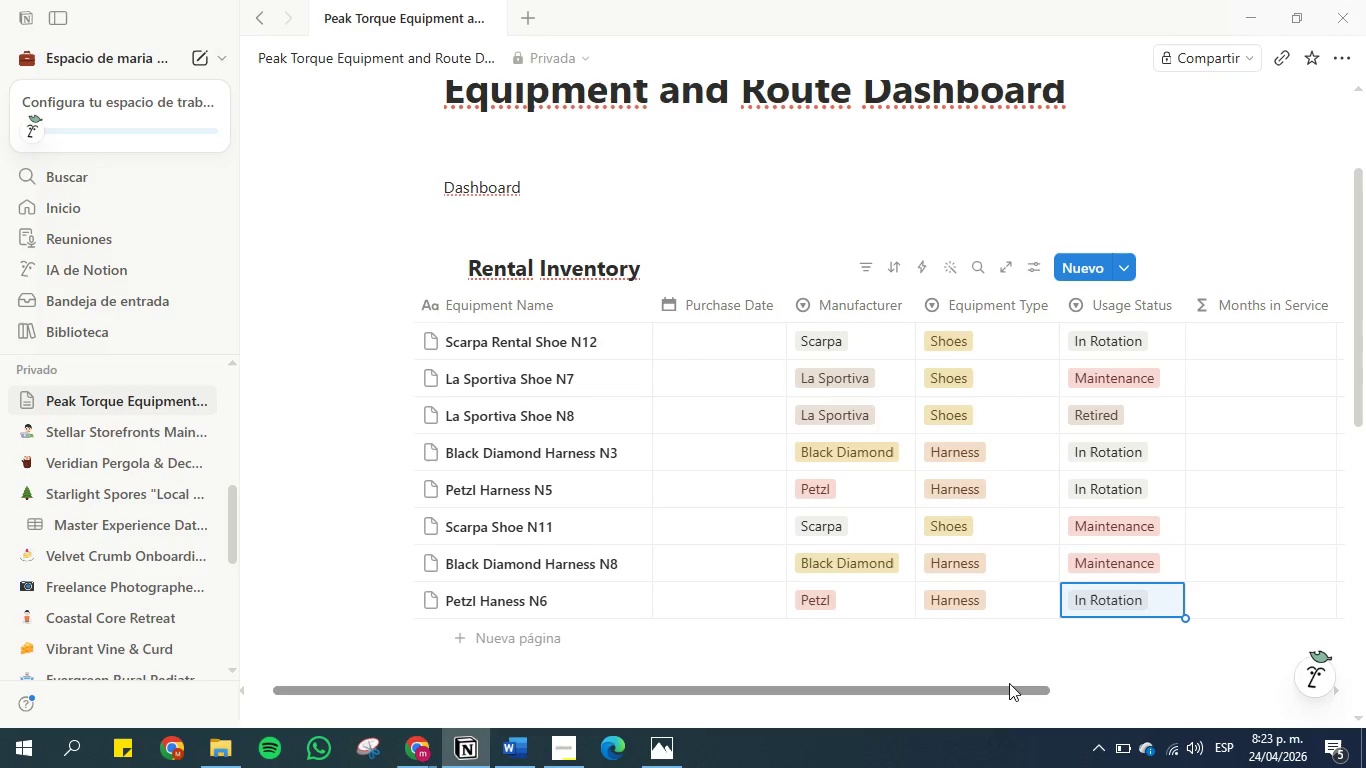 
left_click([1010, 674])
 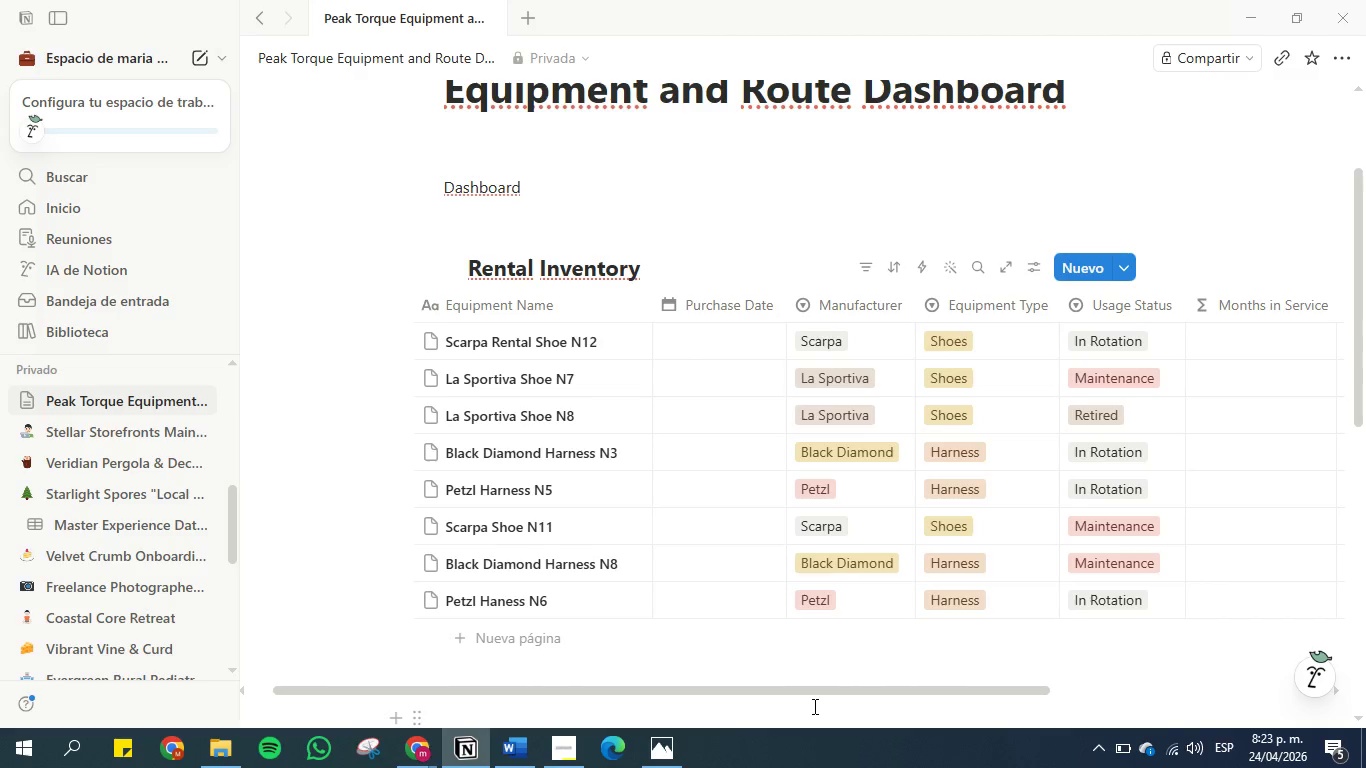 
wait(7.14)
 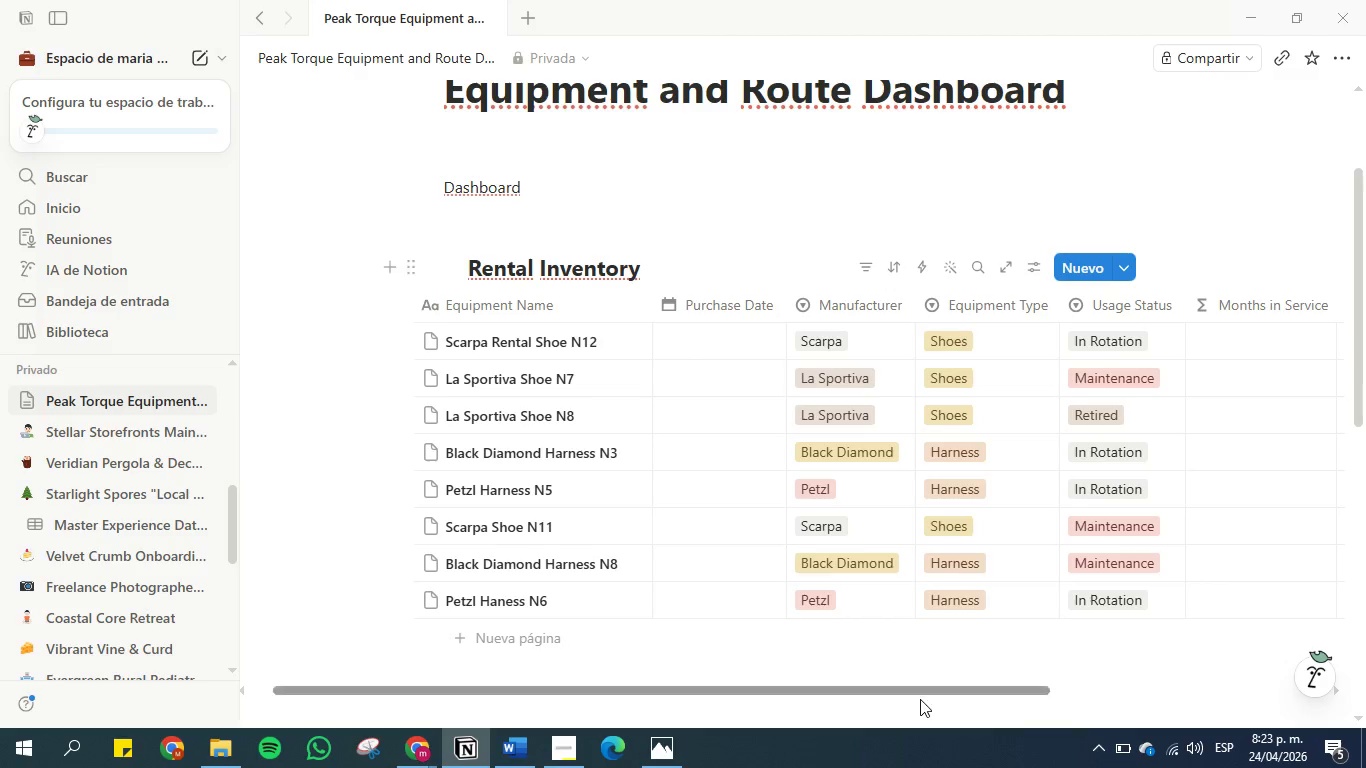 
left_click_drag(start_coordinate=[719, 684], to_coordinate=[597, 682])
 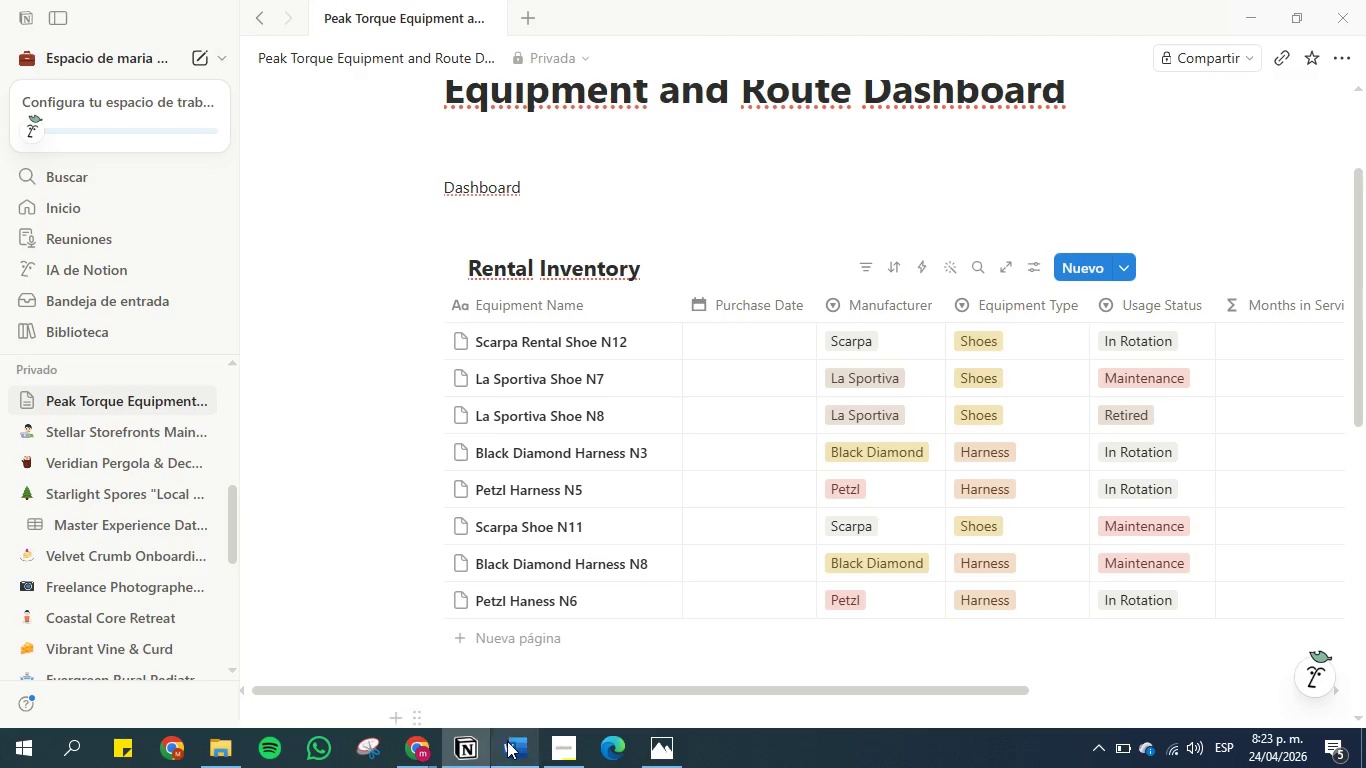 
left_click([507, 743])
 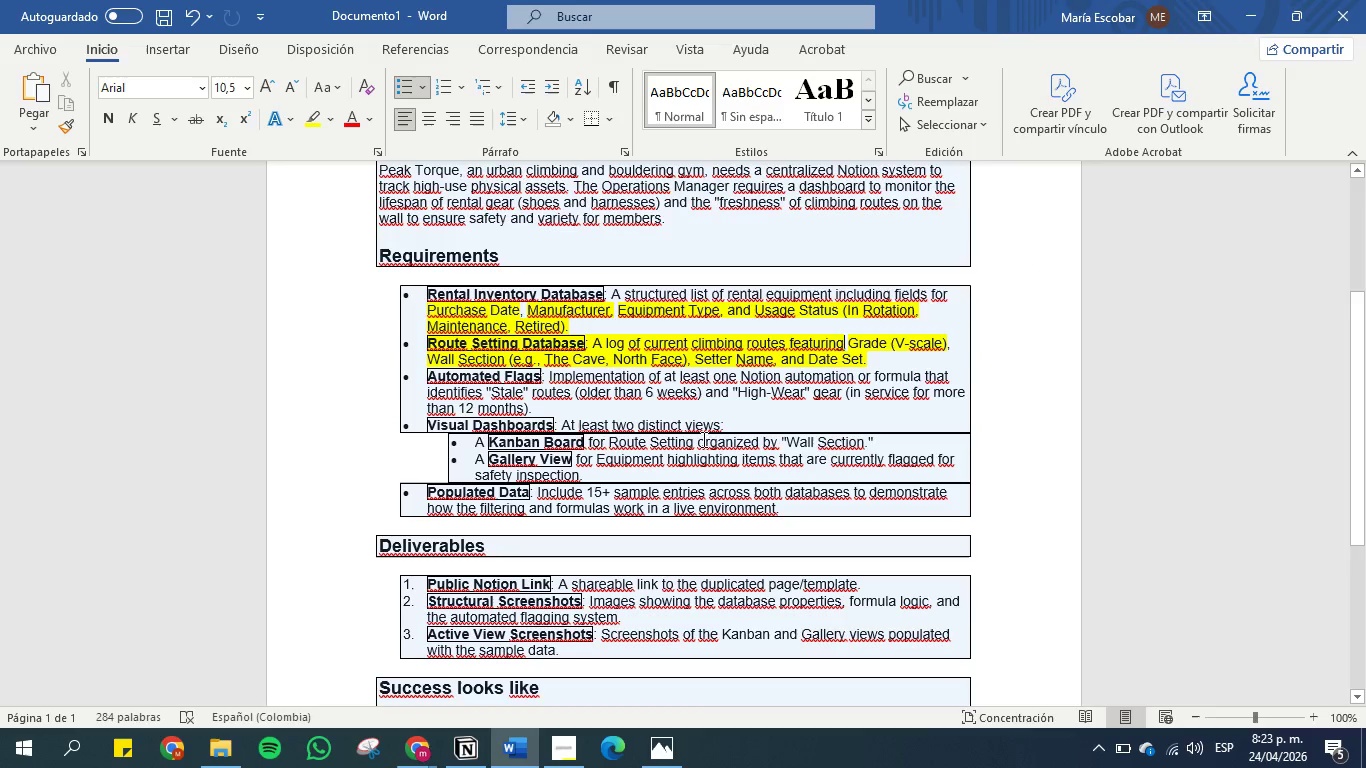 
left_click_drag(start_coordinate=[783, 508], to_coordinate=[428, 494])
 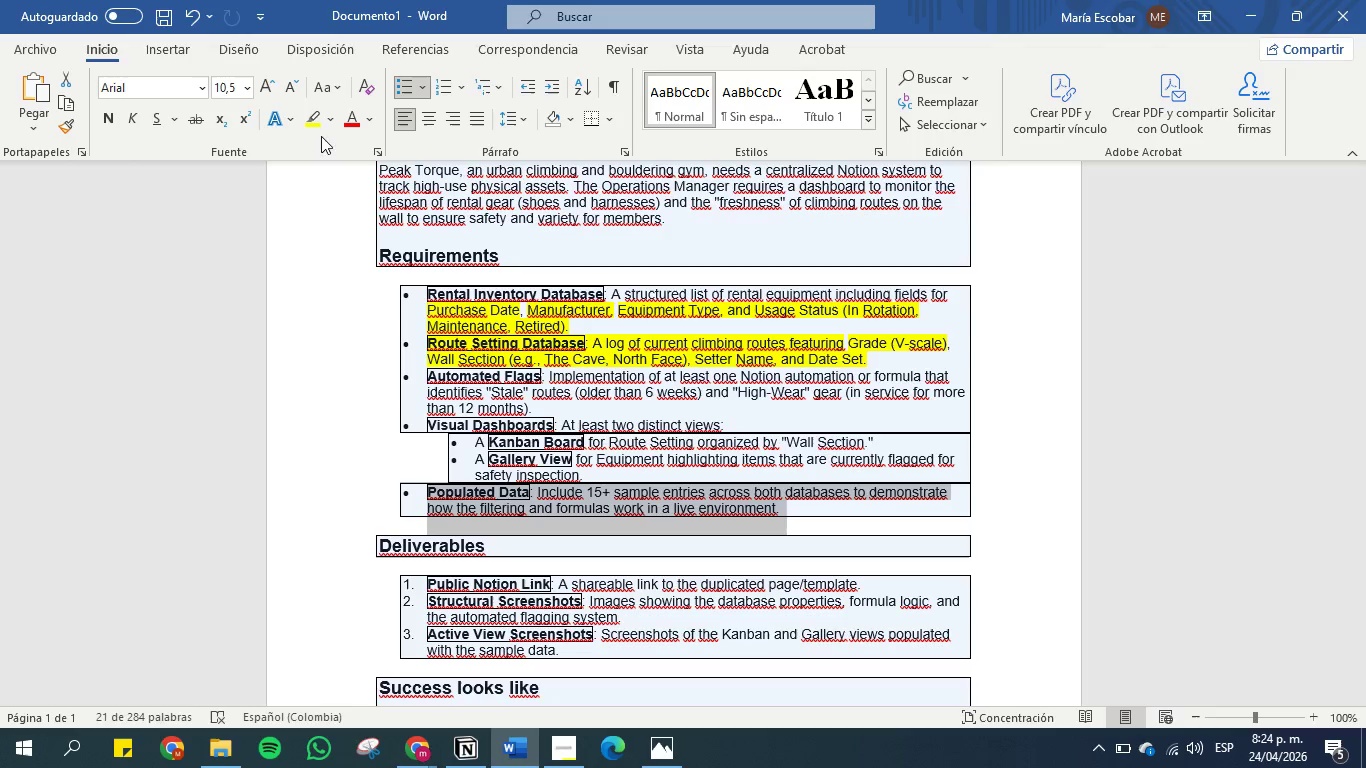 
left_click([307, 117])
 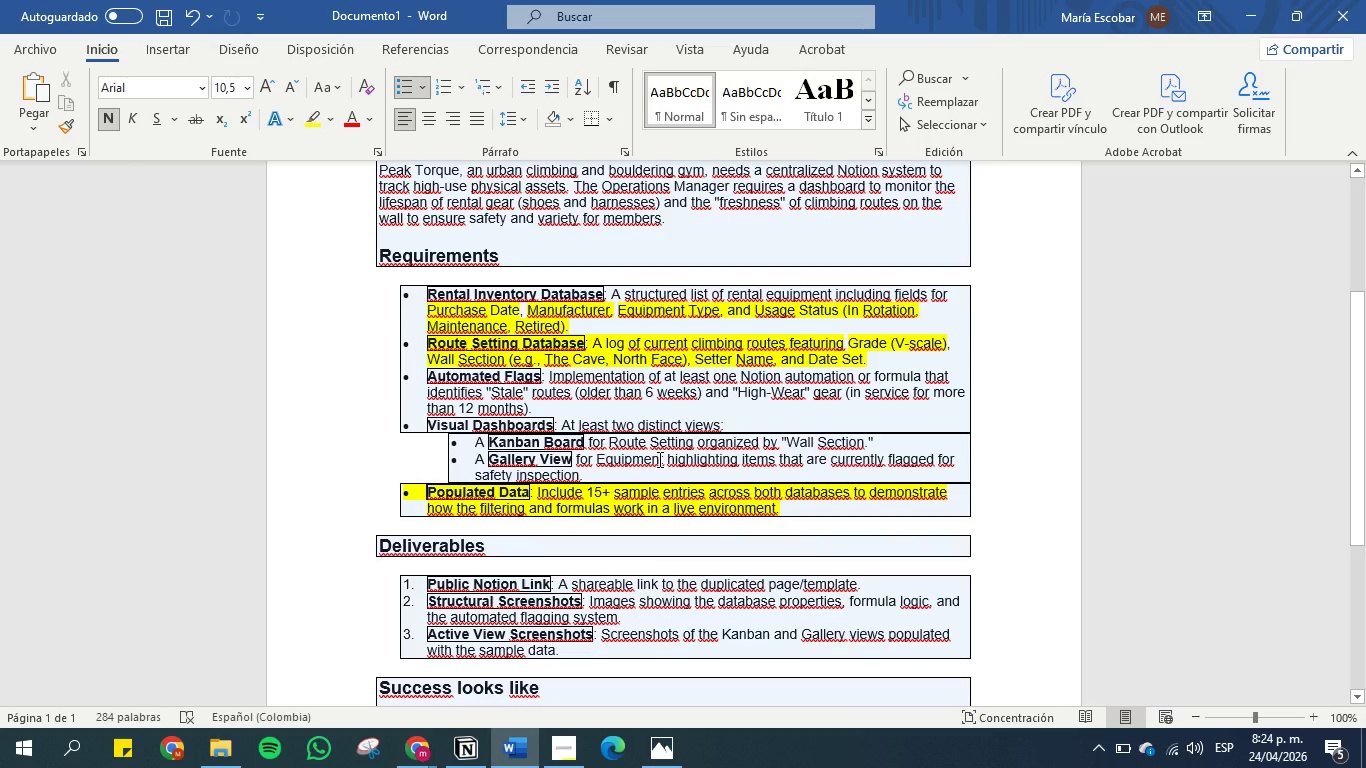 
wait(7.83)
 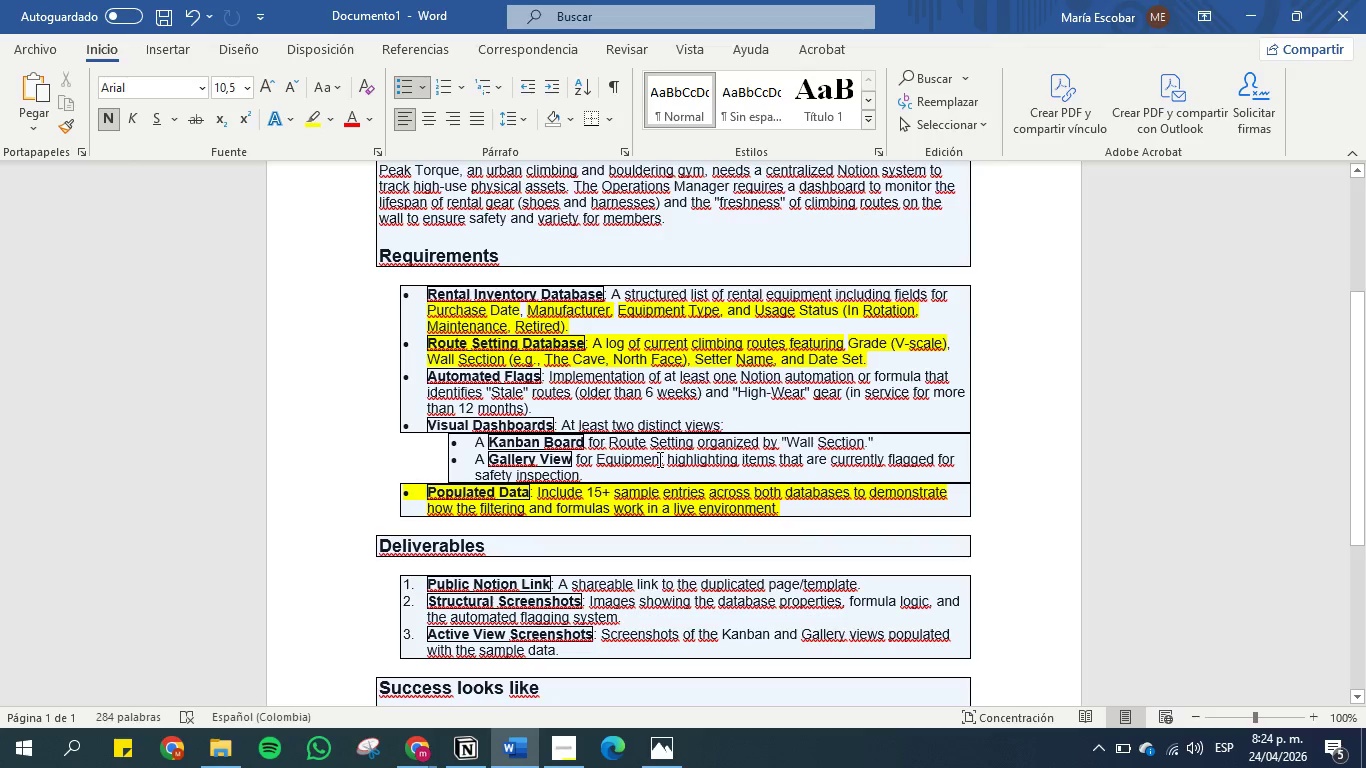 
left_click([566, 748])